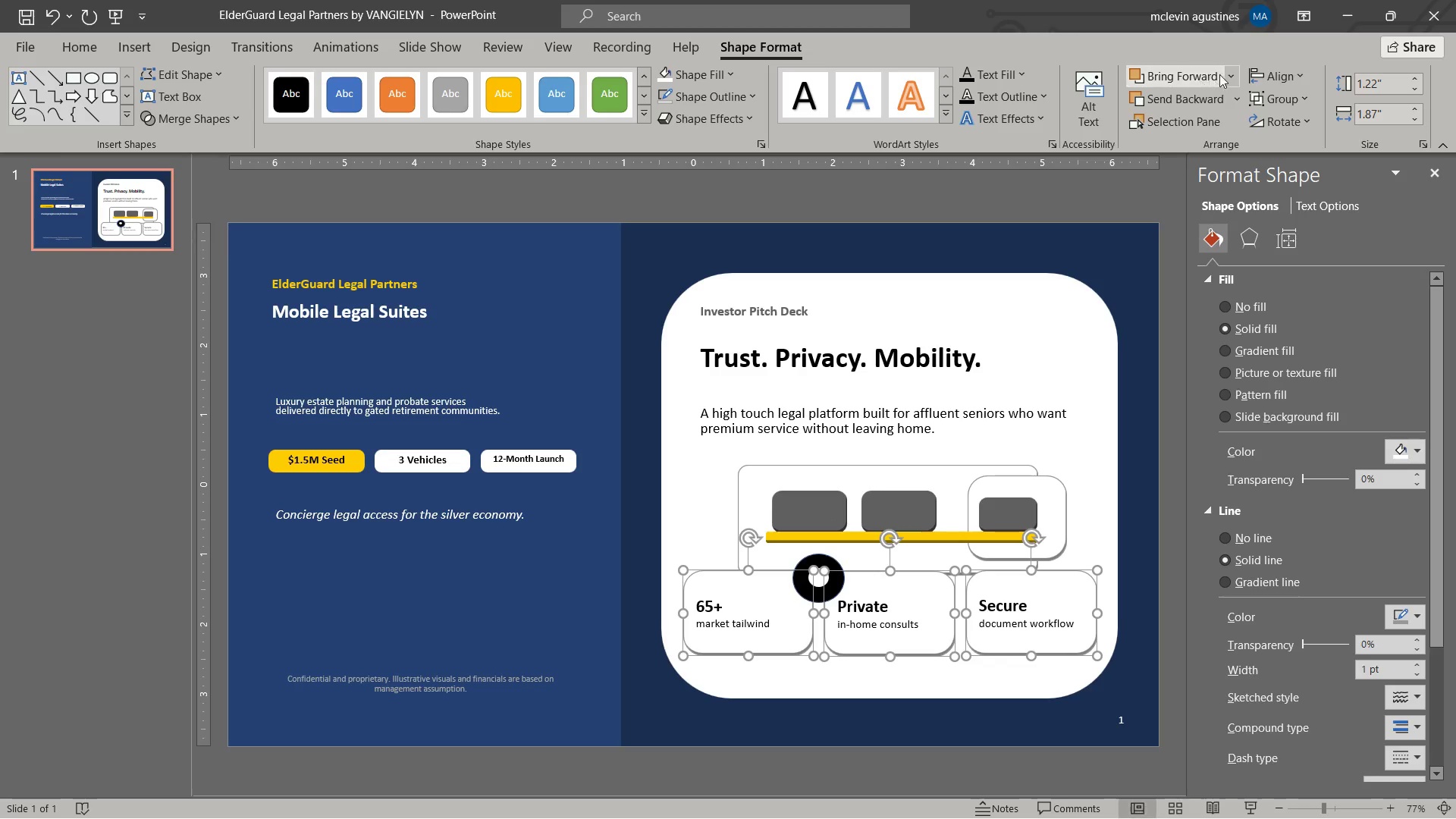 
double_click([1232, 74])
 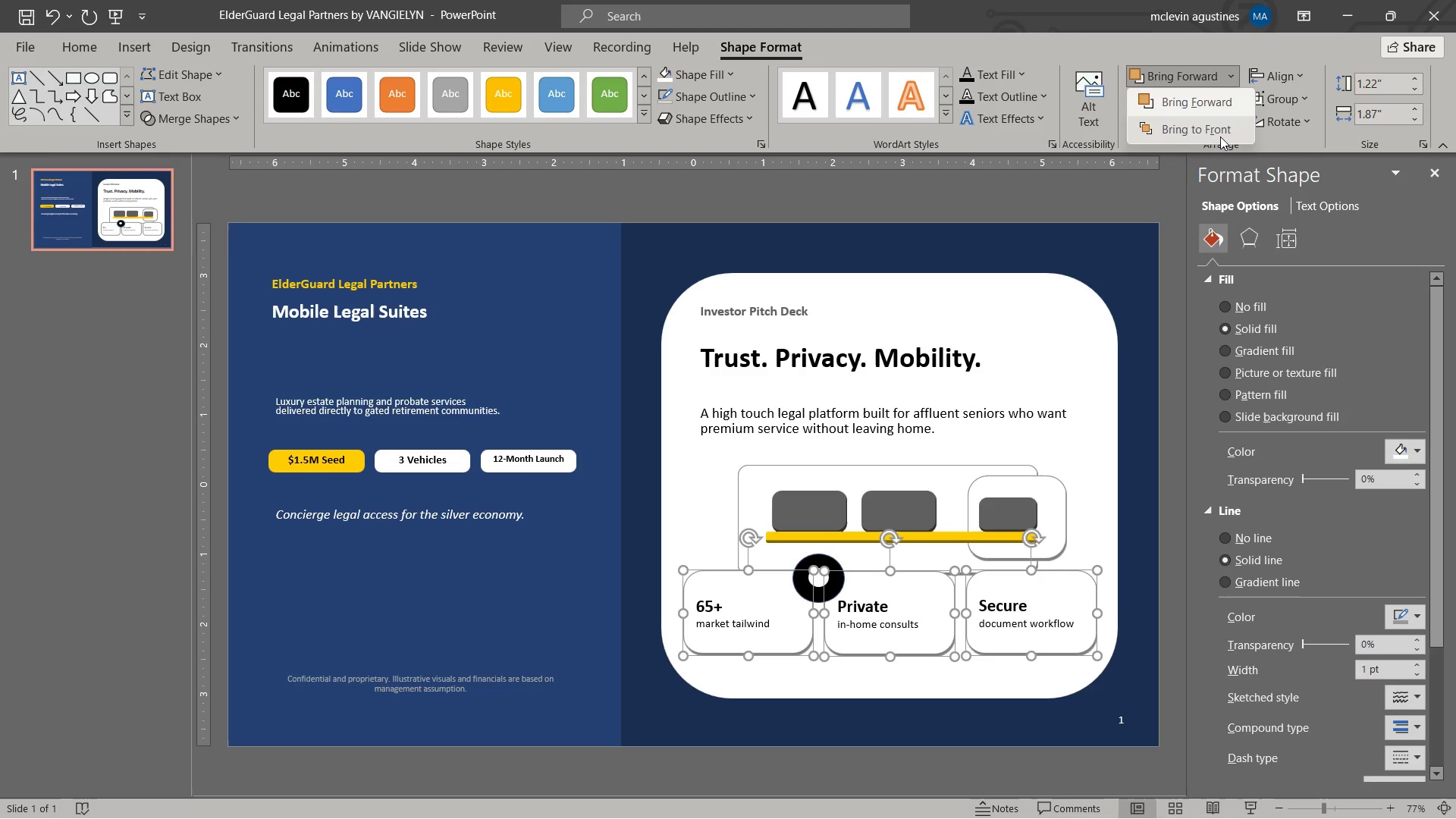 
left_click([1220, 136])
 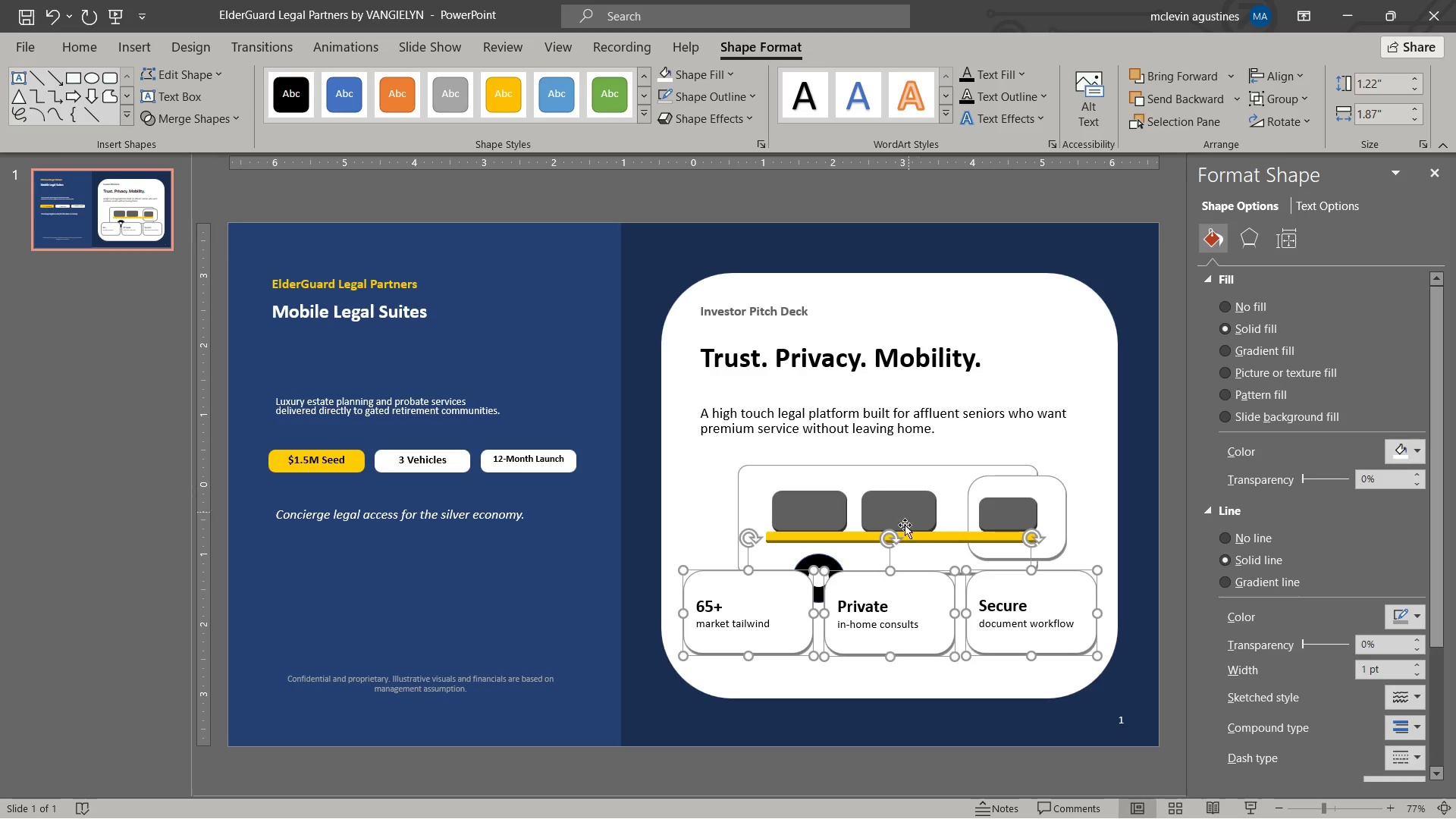 
key(Control+V)
 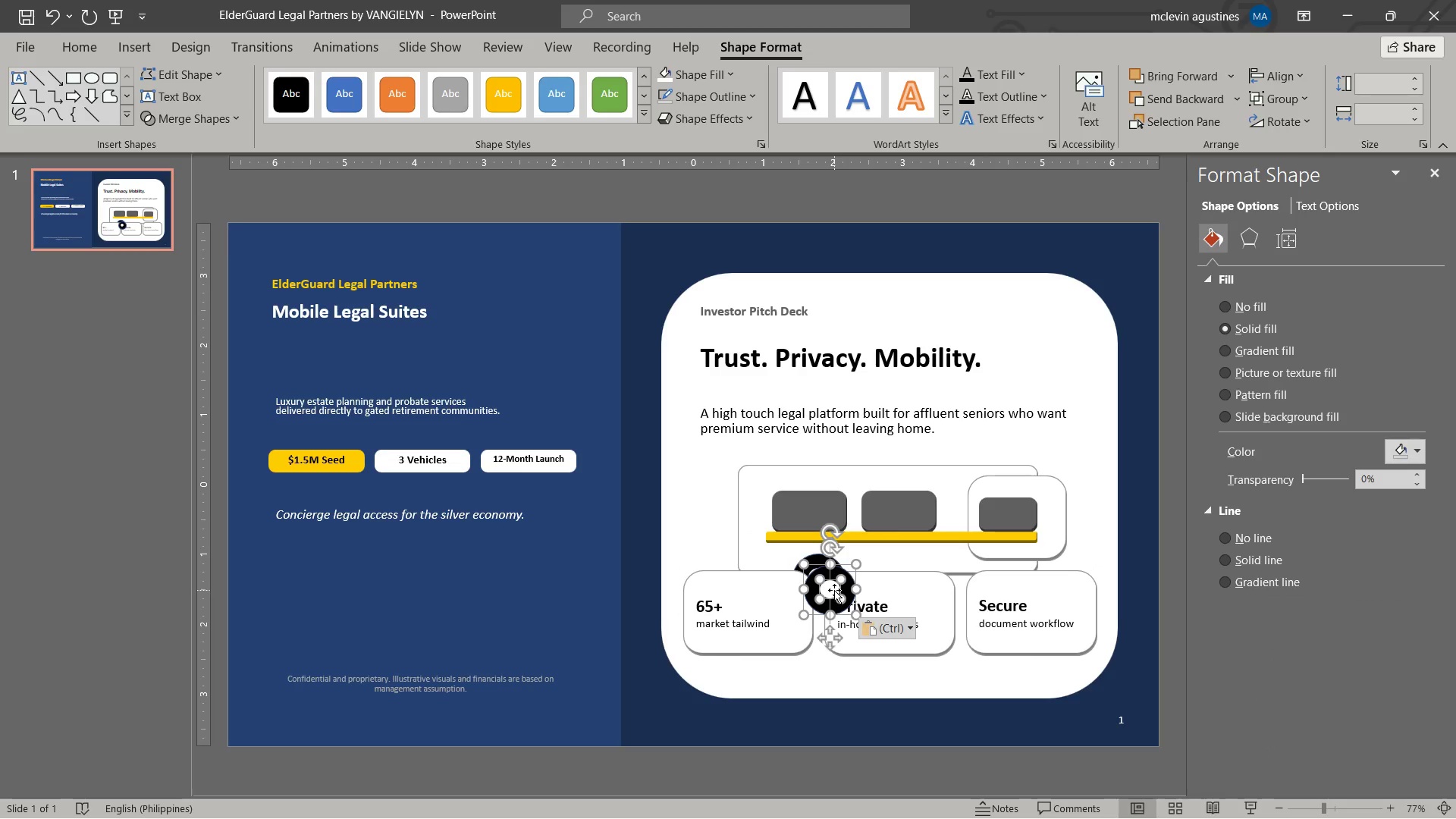 
left_click_drag(start_coordinate=[834, 590], to_coordinate=[1000, 579])
 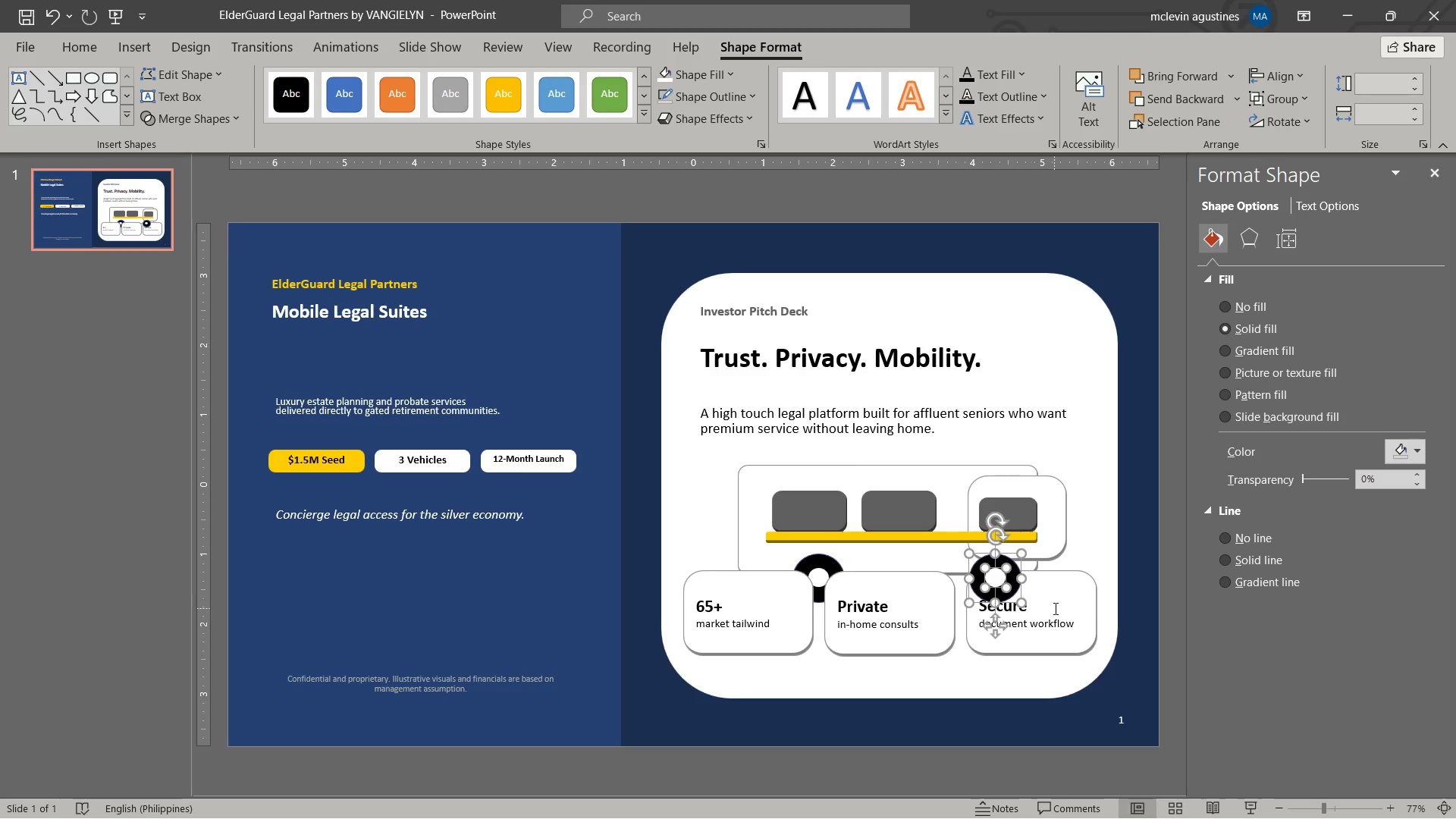 
left_click([1055, 609])
 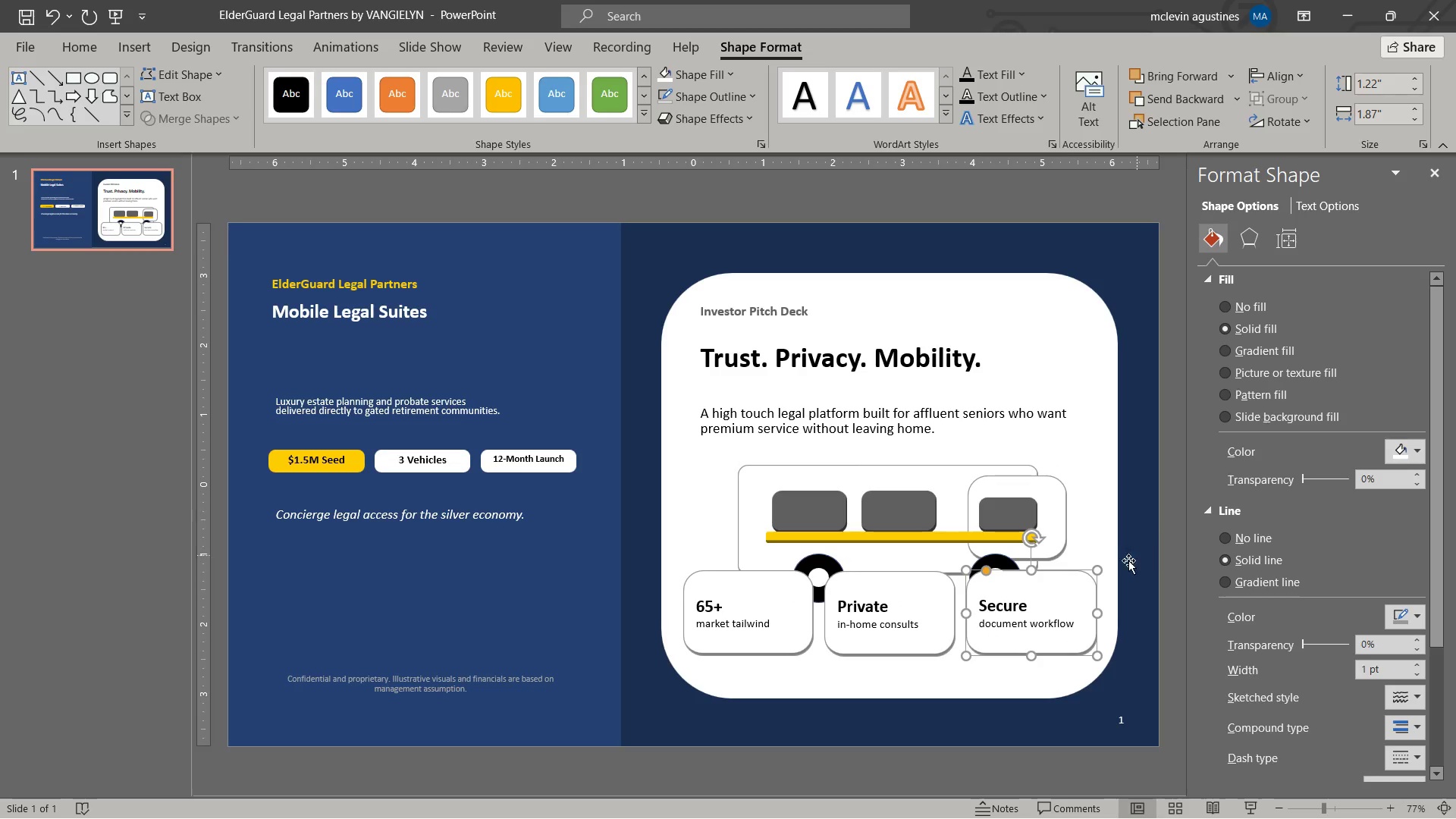 
left_click([1128, 524])
 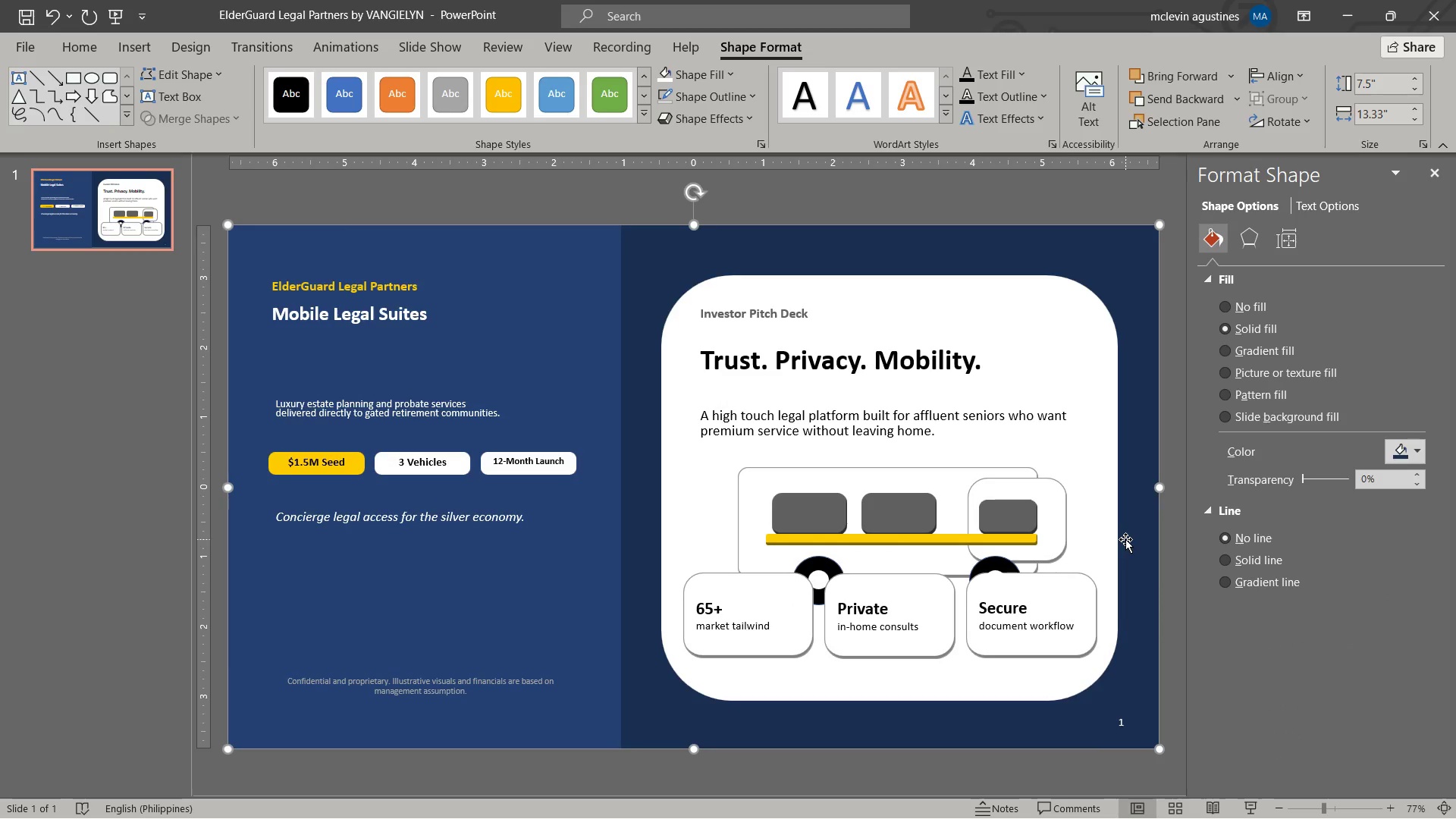 
key(Control+S)
 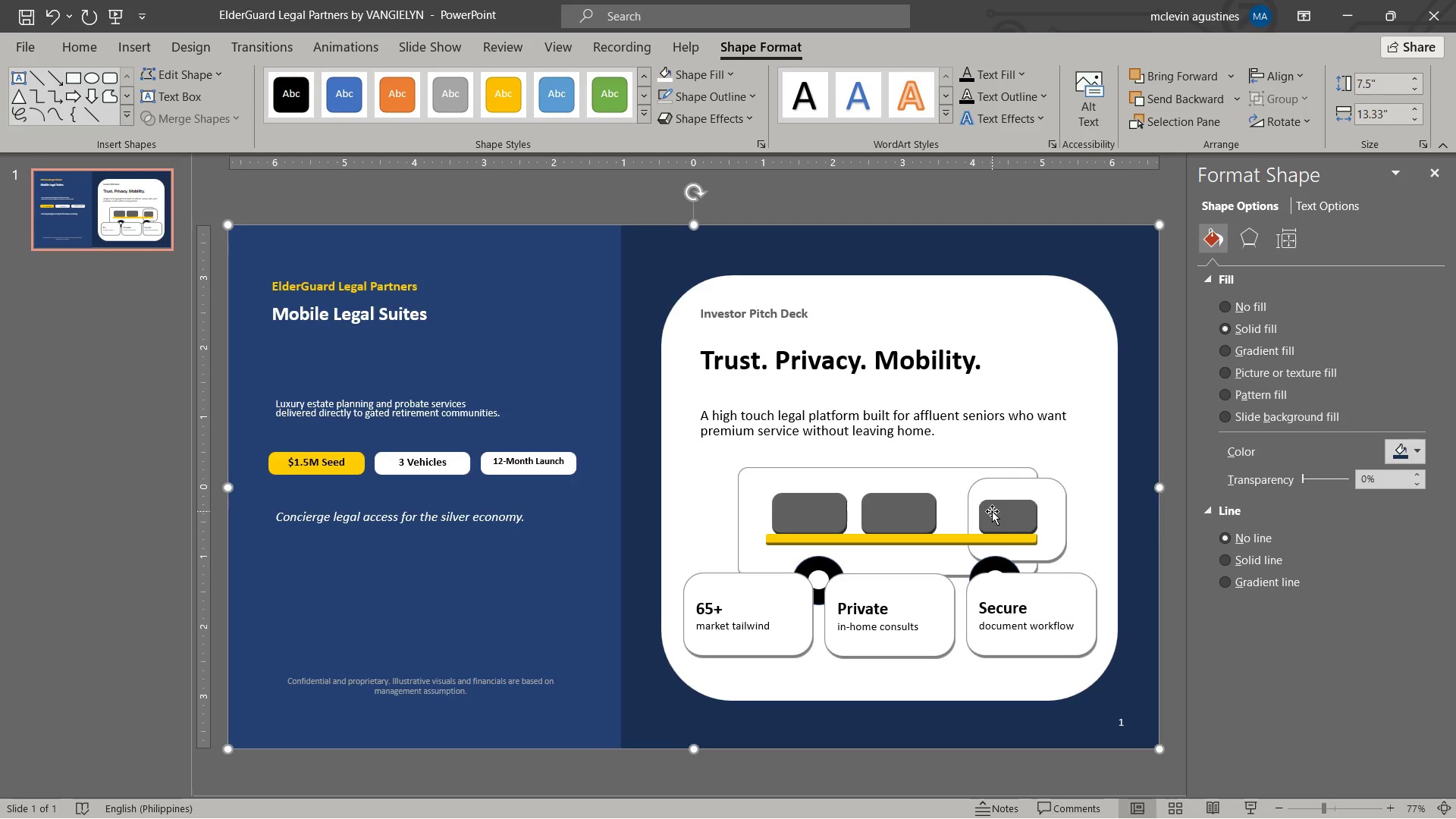 
wait(6.84)
 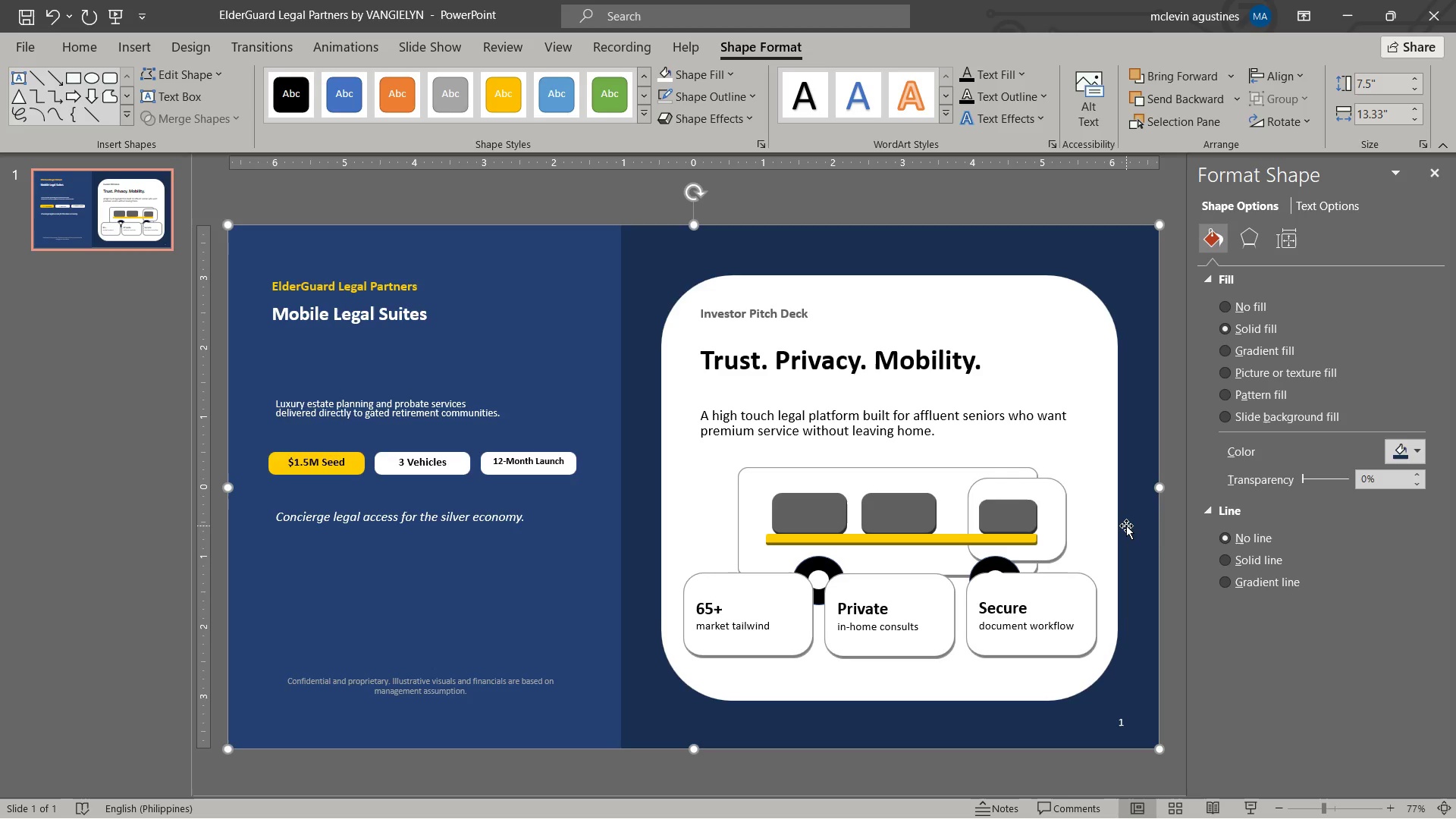 
left_click([939, 472])
 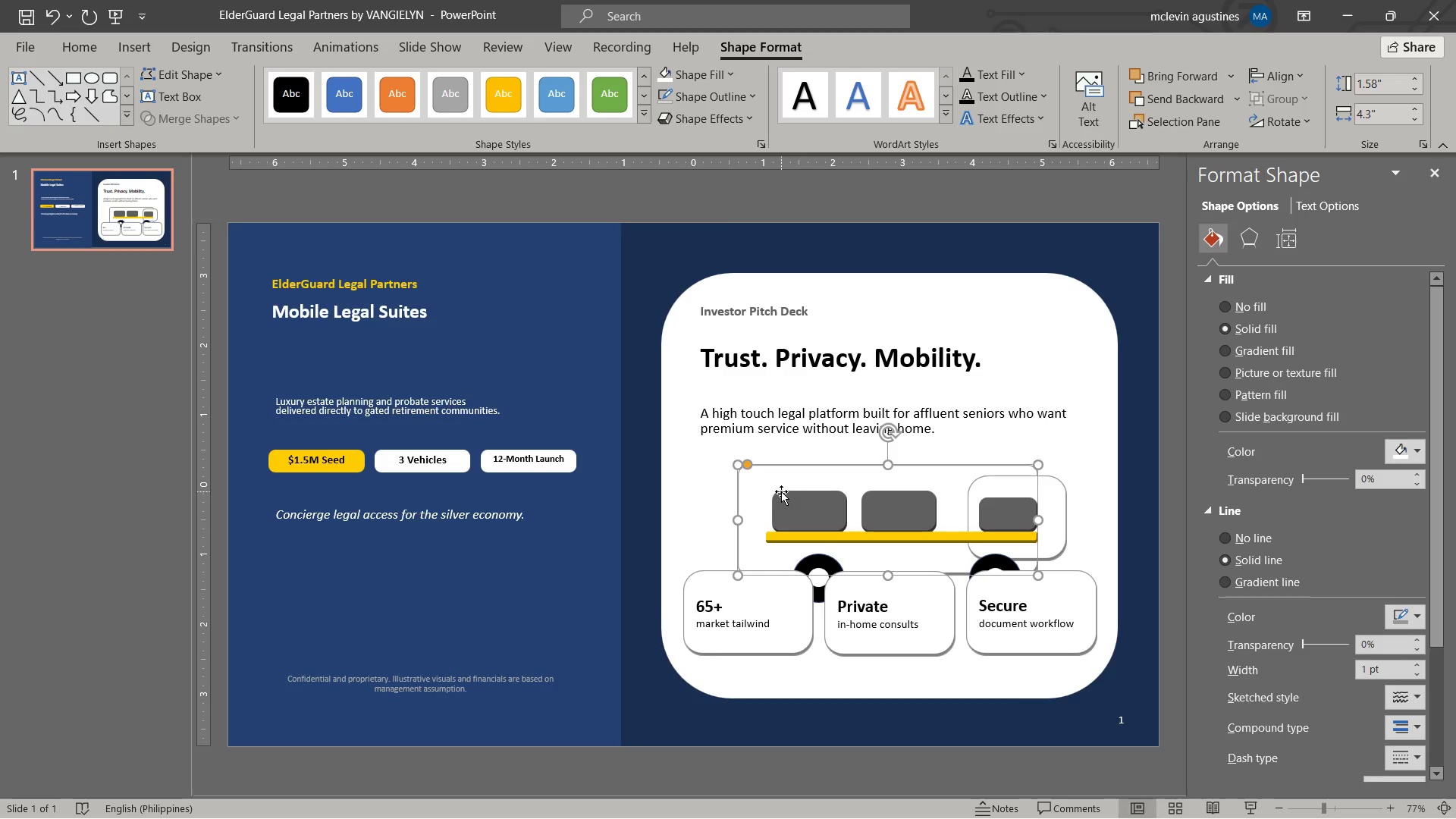 
hold_key(key=ShiftLeft, duration=6.73)
double_click([921, 514])
 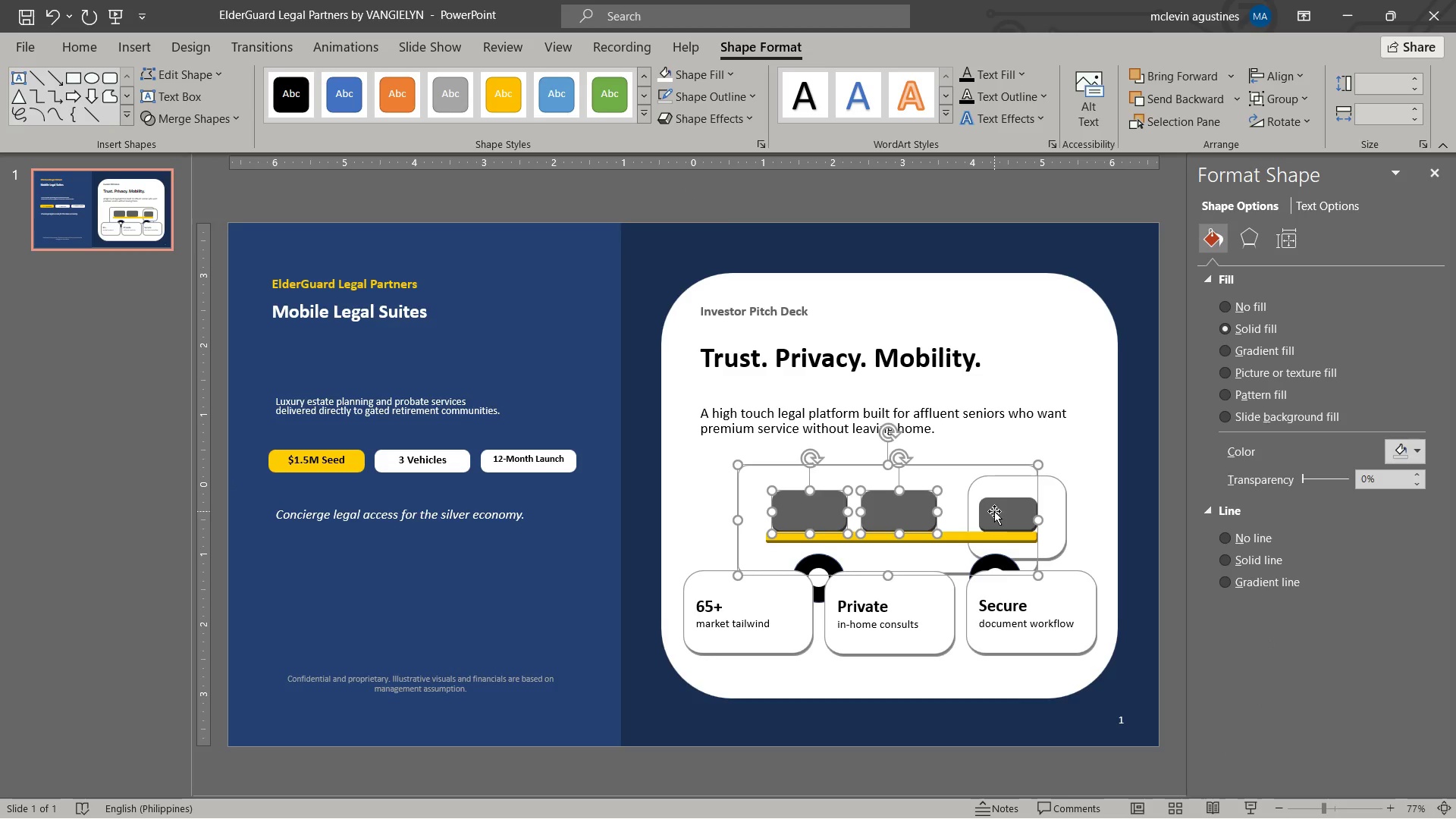 
left_click([995, 511])
 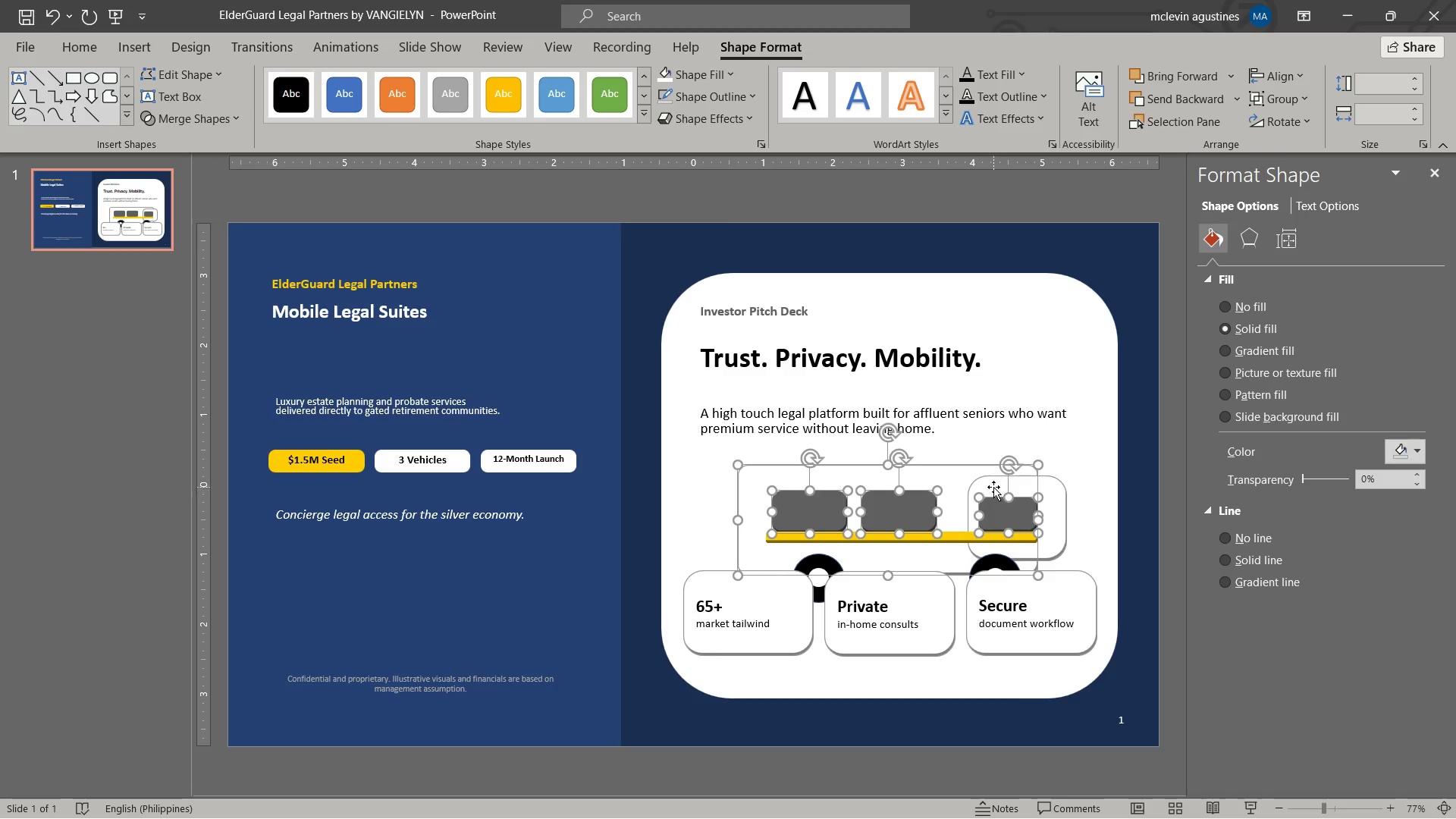 
left_click([993, 487])
 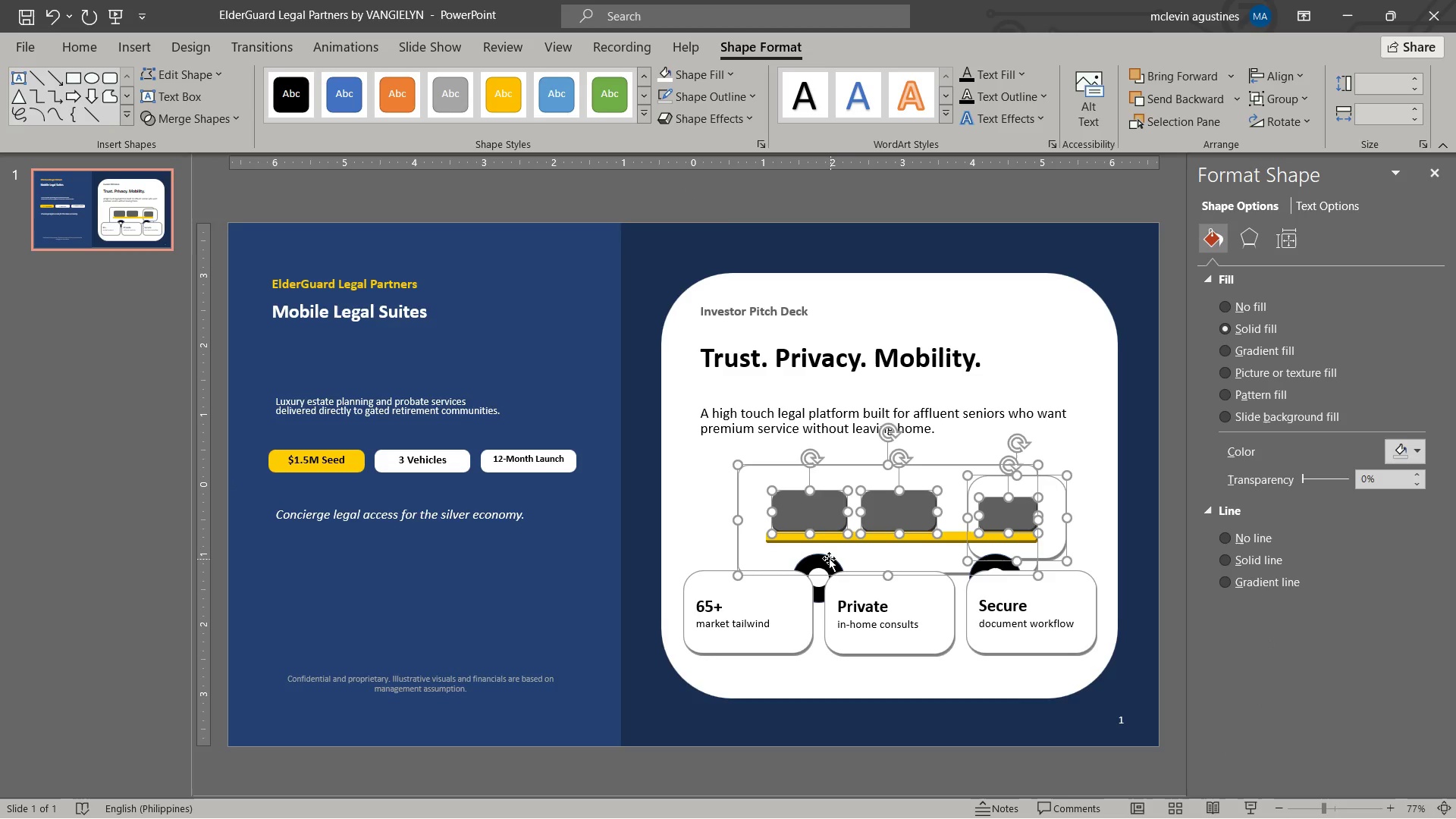 
left_click([827, 560])
 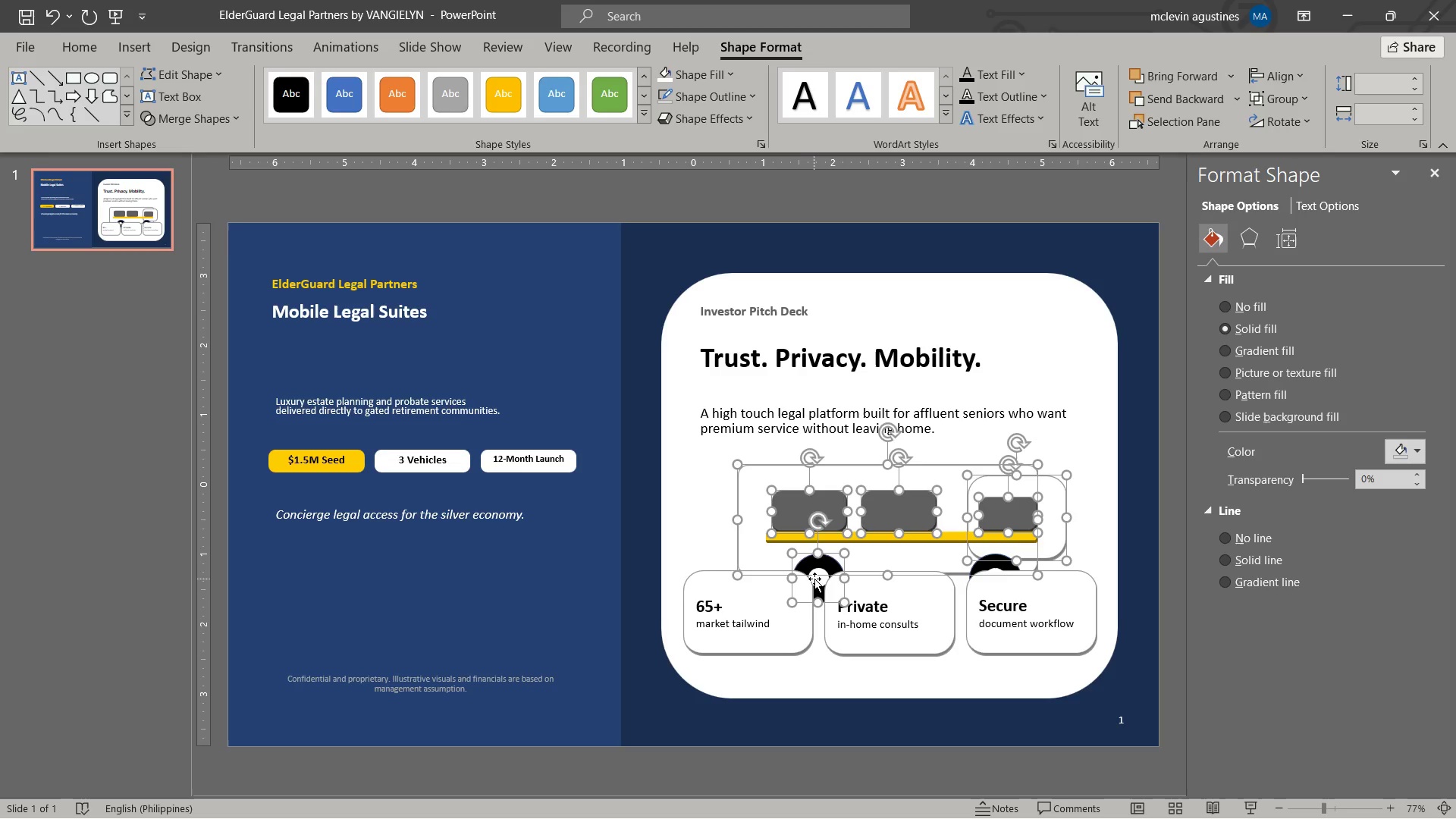 
left_click([816, 579])
 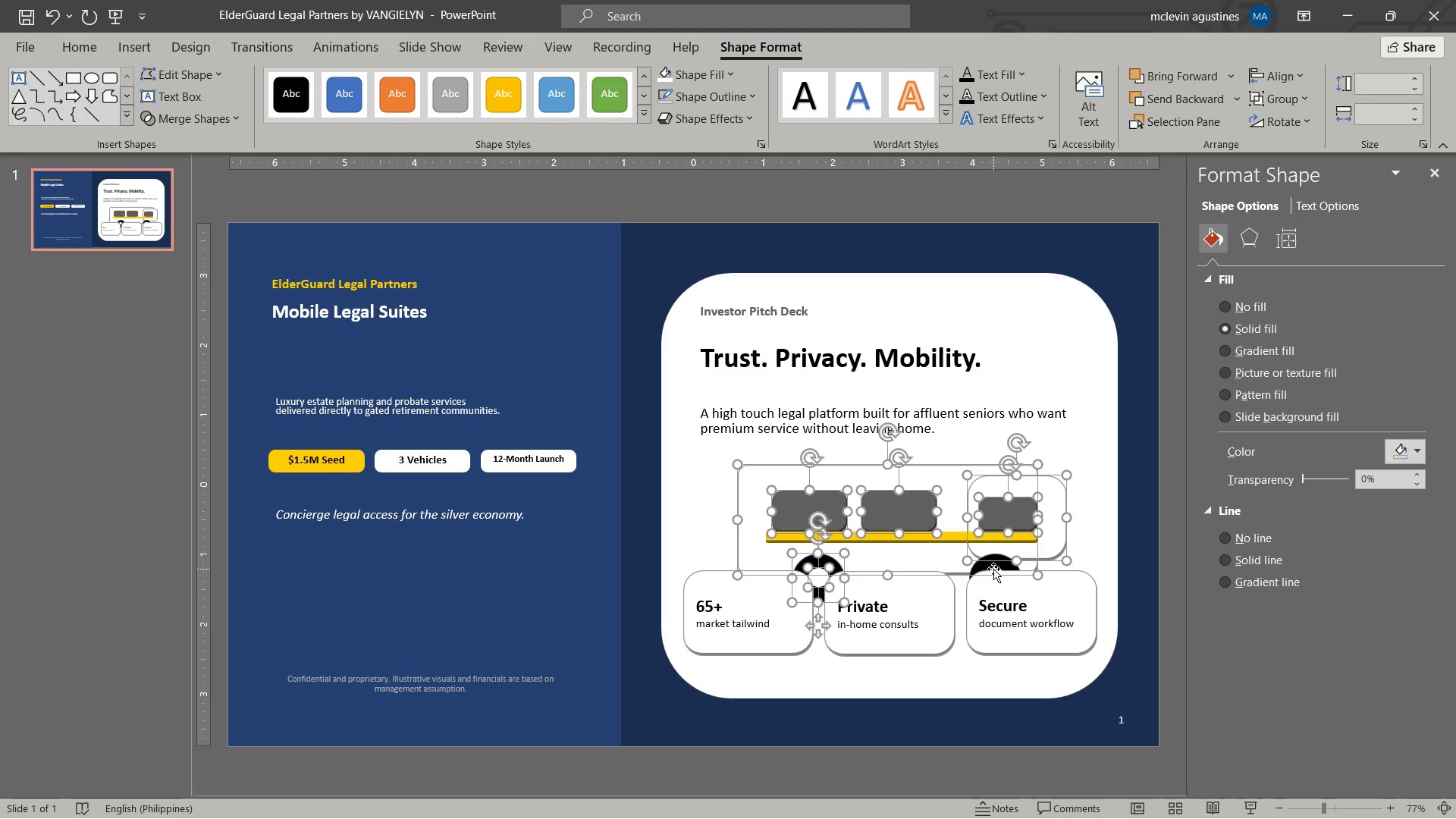 
left_click([993, 566])
 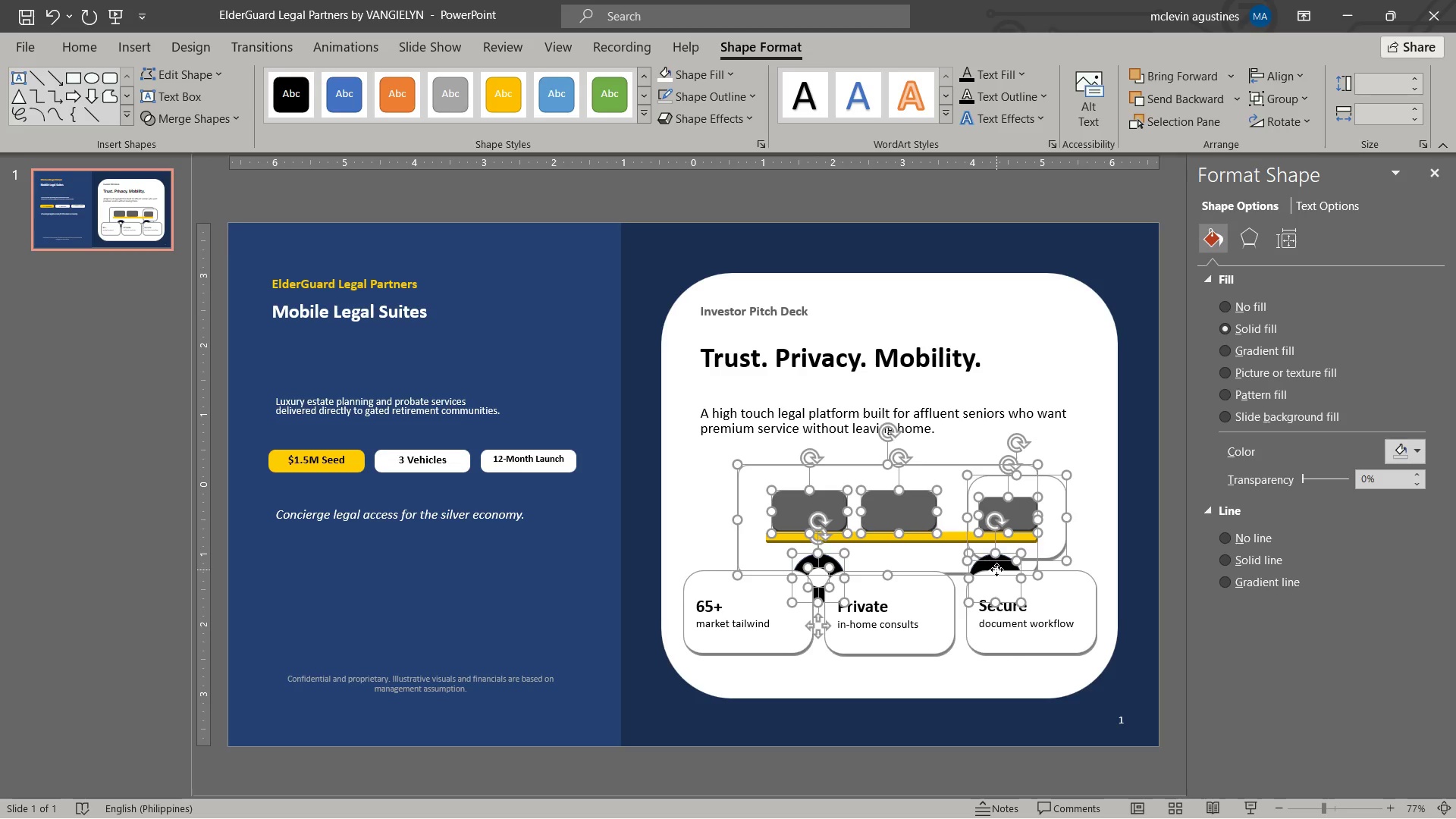 
left_click([996, 570])
 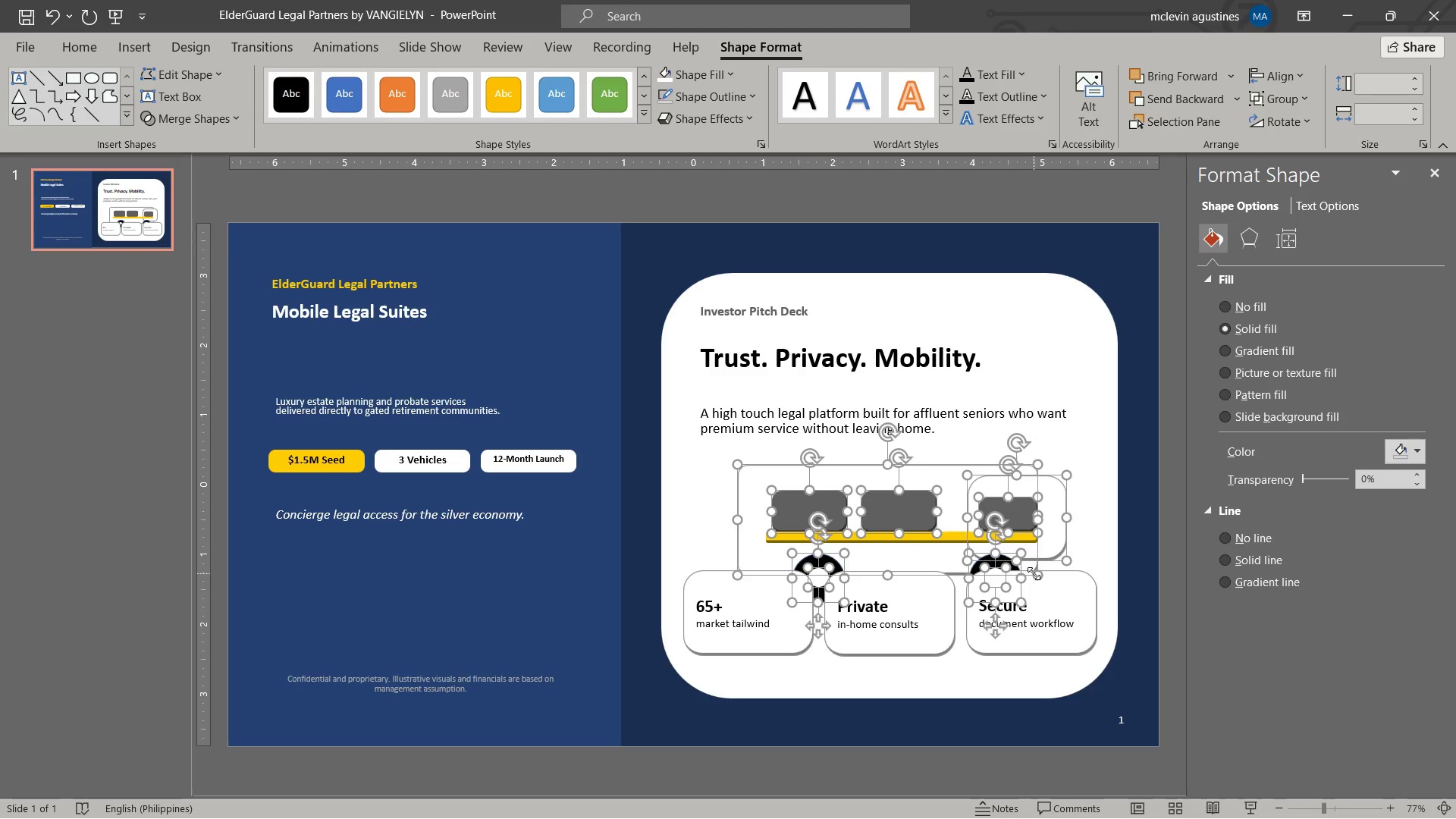 
key(ArrowUp)
 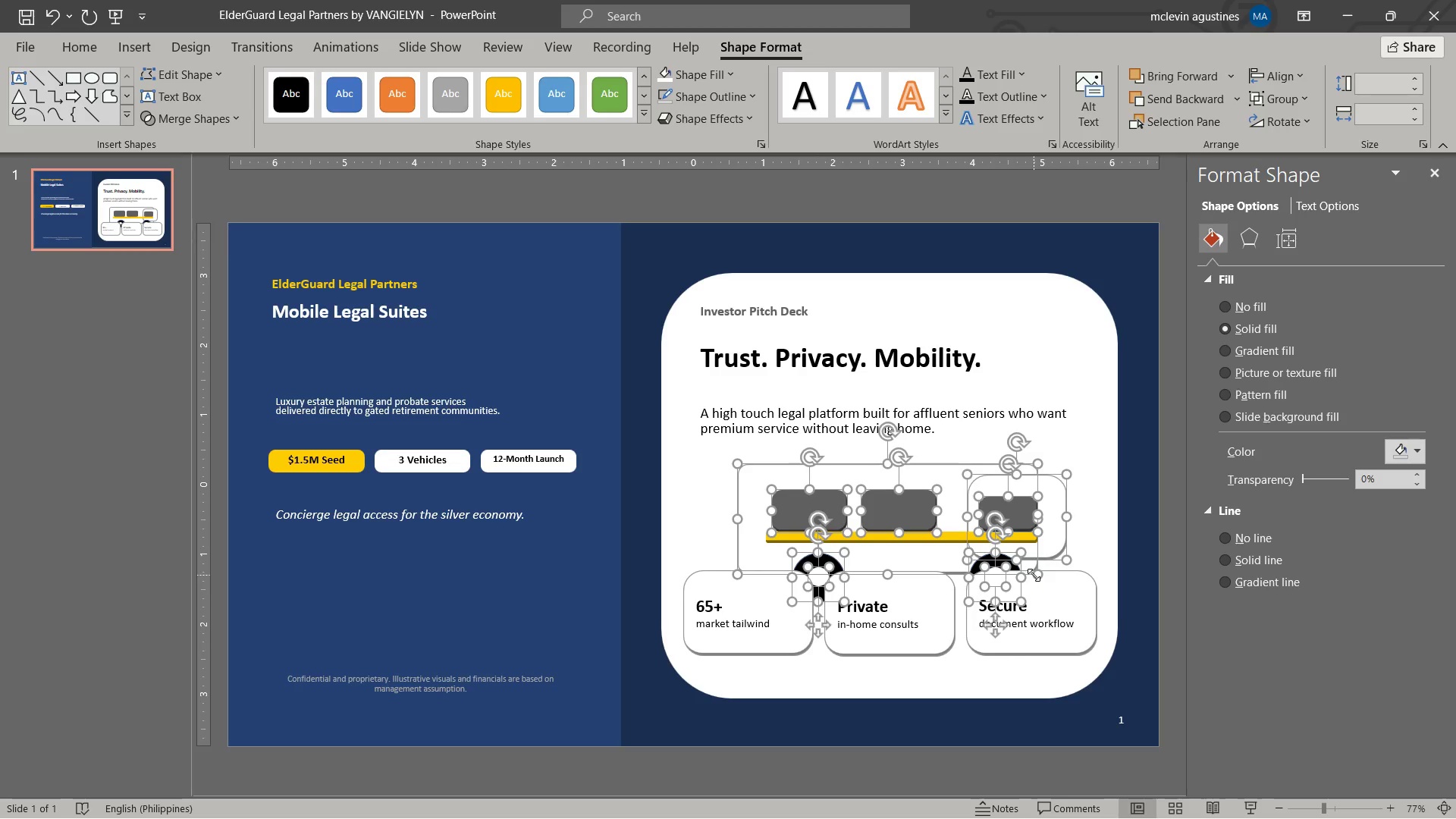 
key(ArrowUp)
 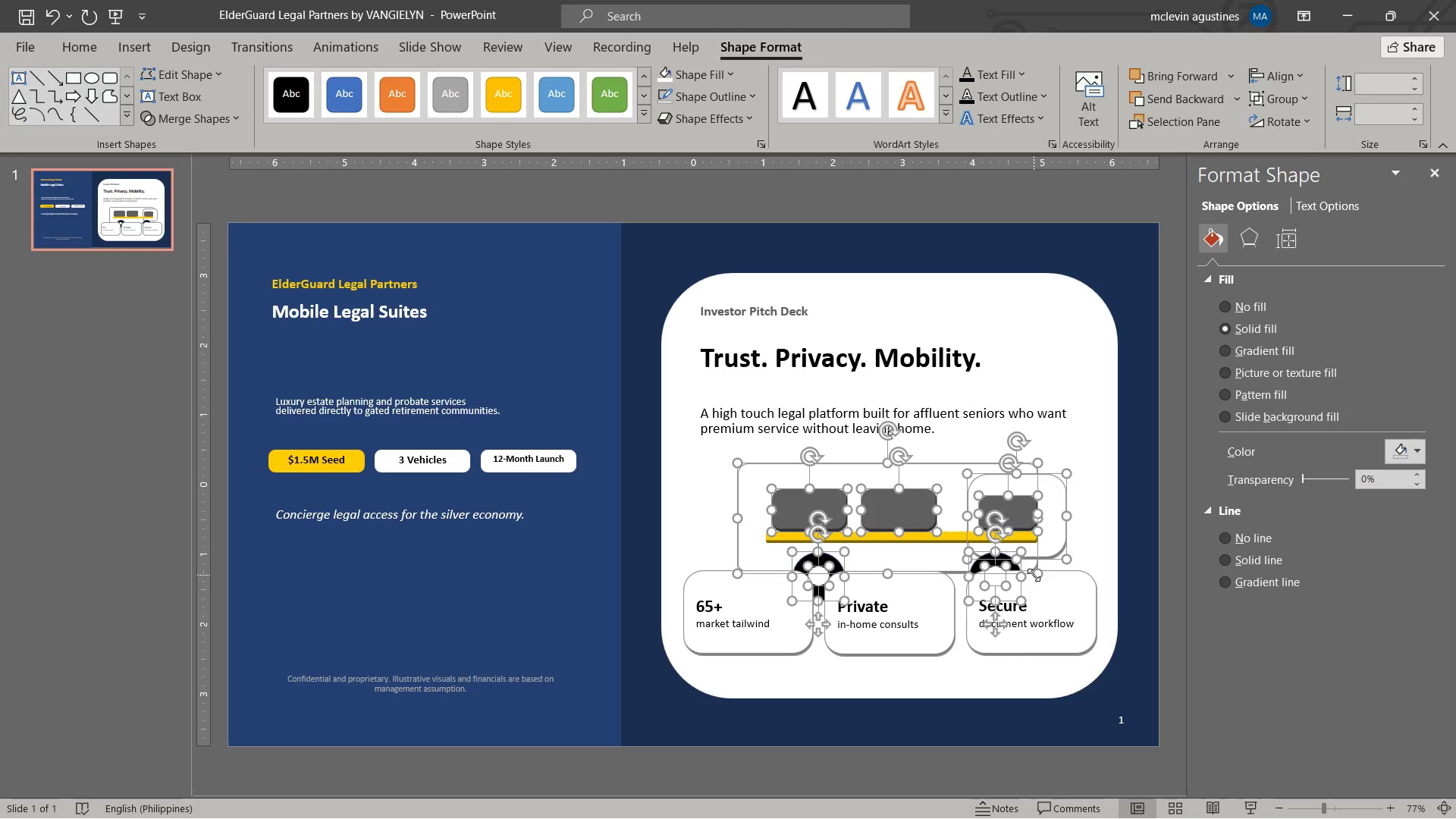 
key(ArrowUp)
 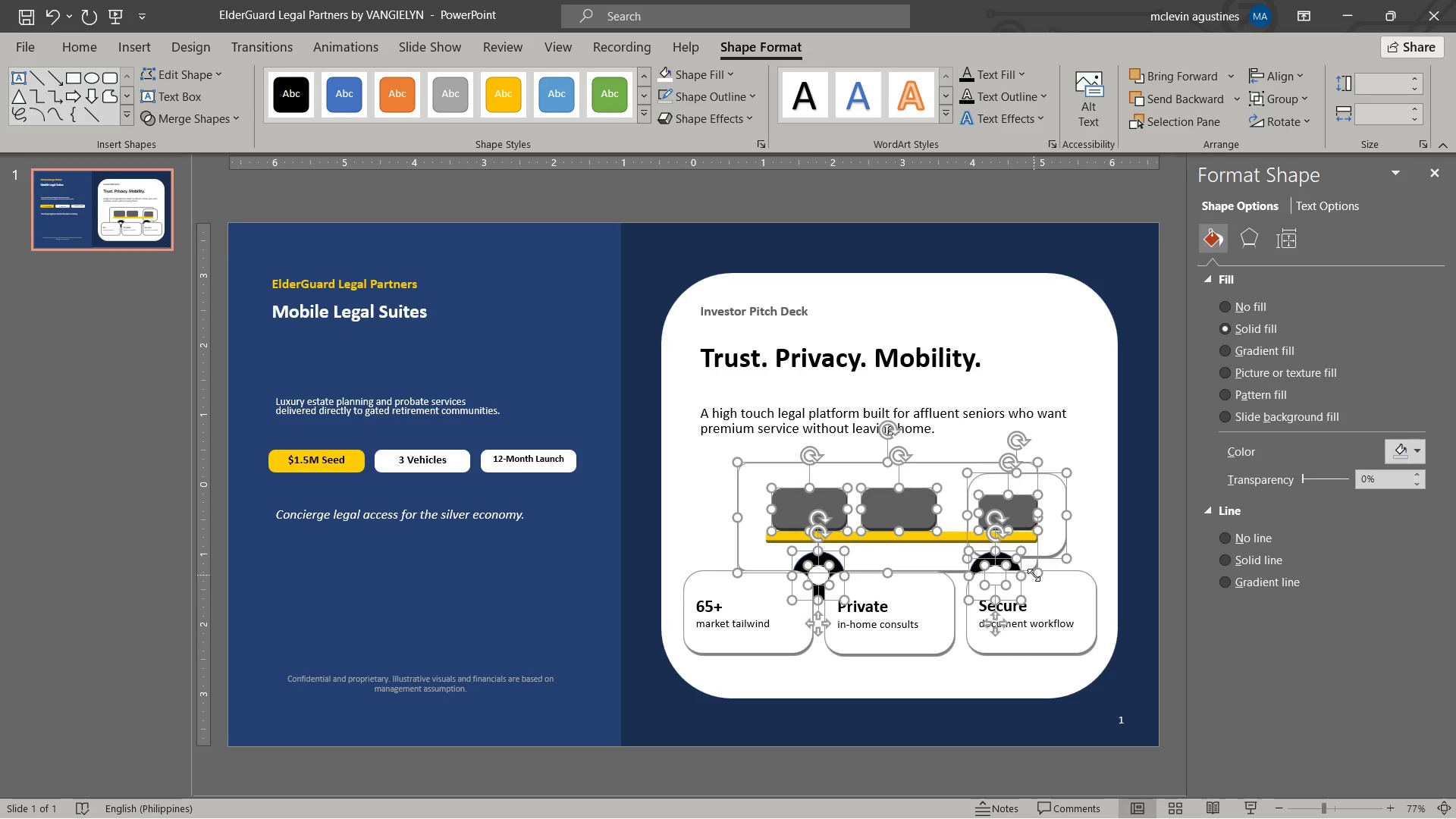 
key(ArrowUp)
 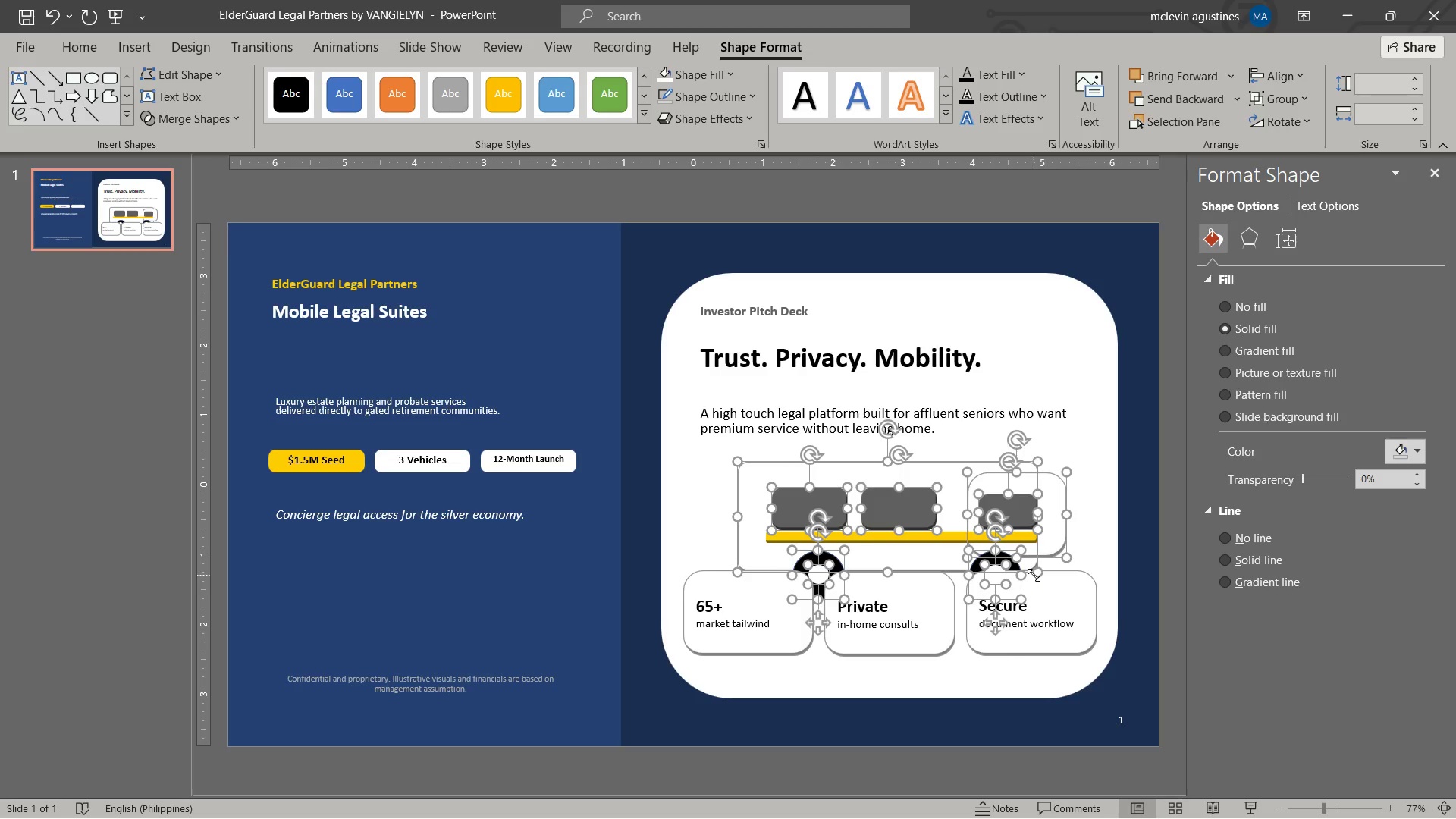 
key(ArrowUp)
 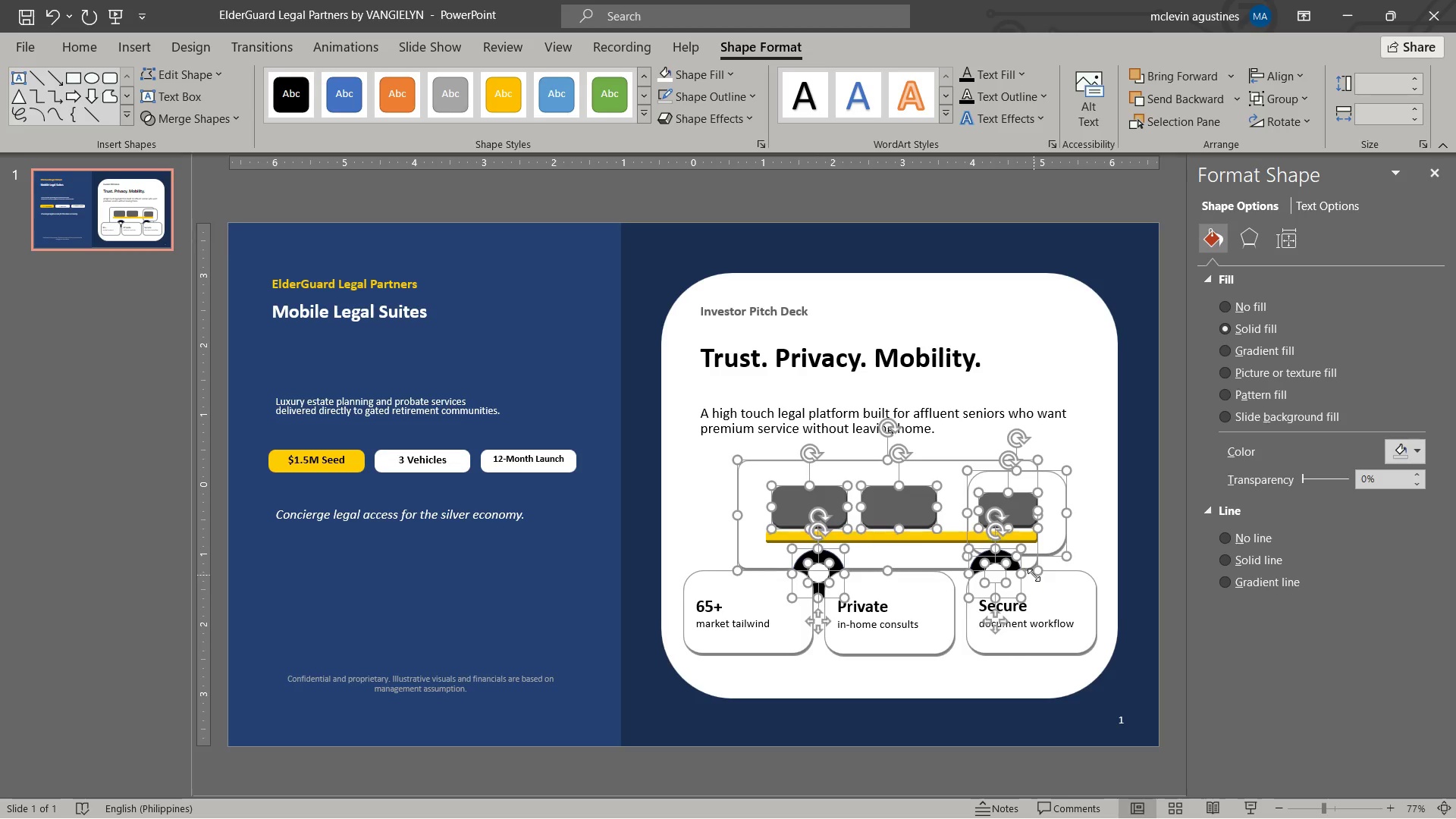 
key(ArrowUp)
 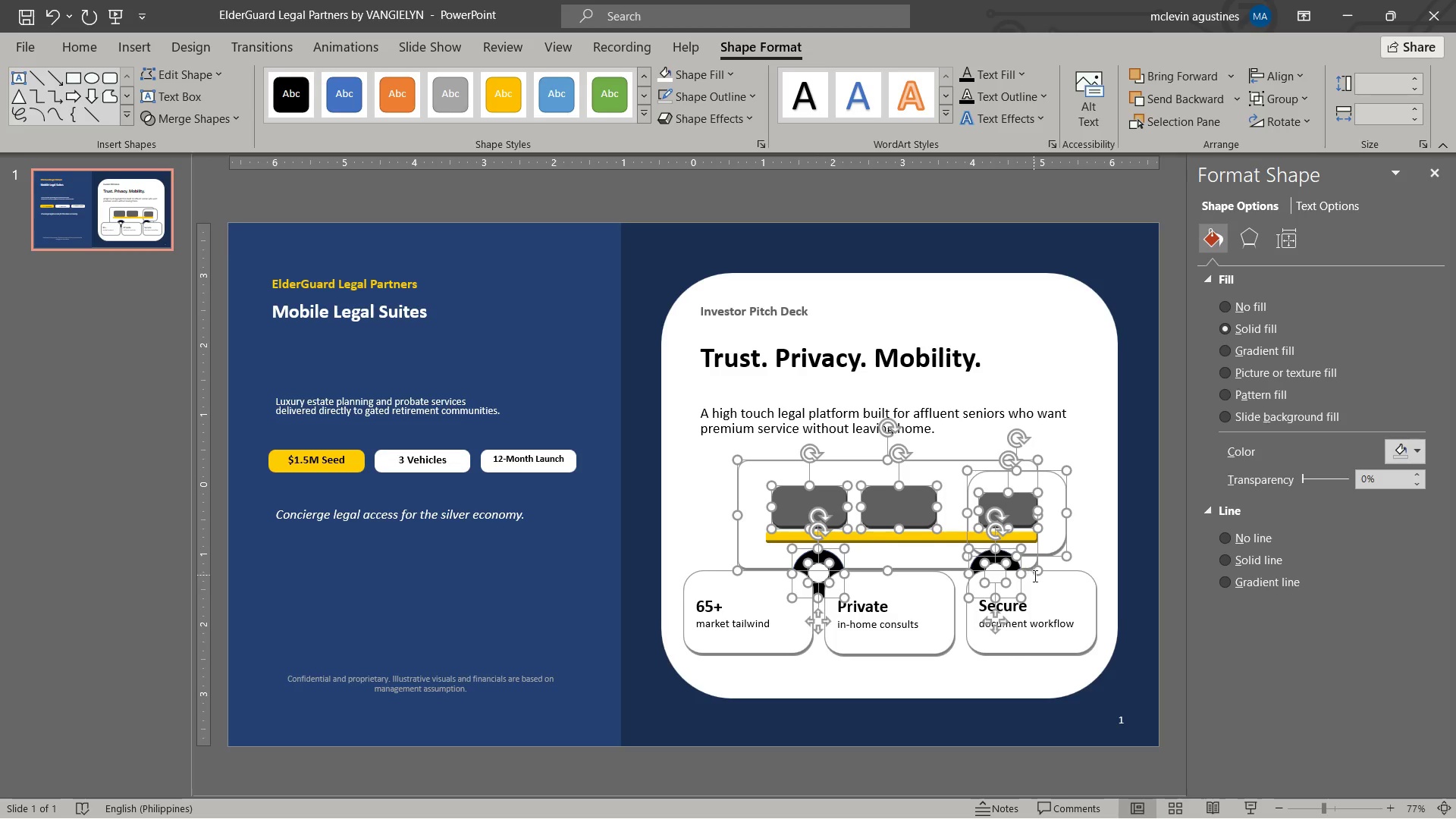 
key(ArrowUp)
 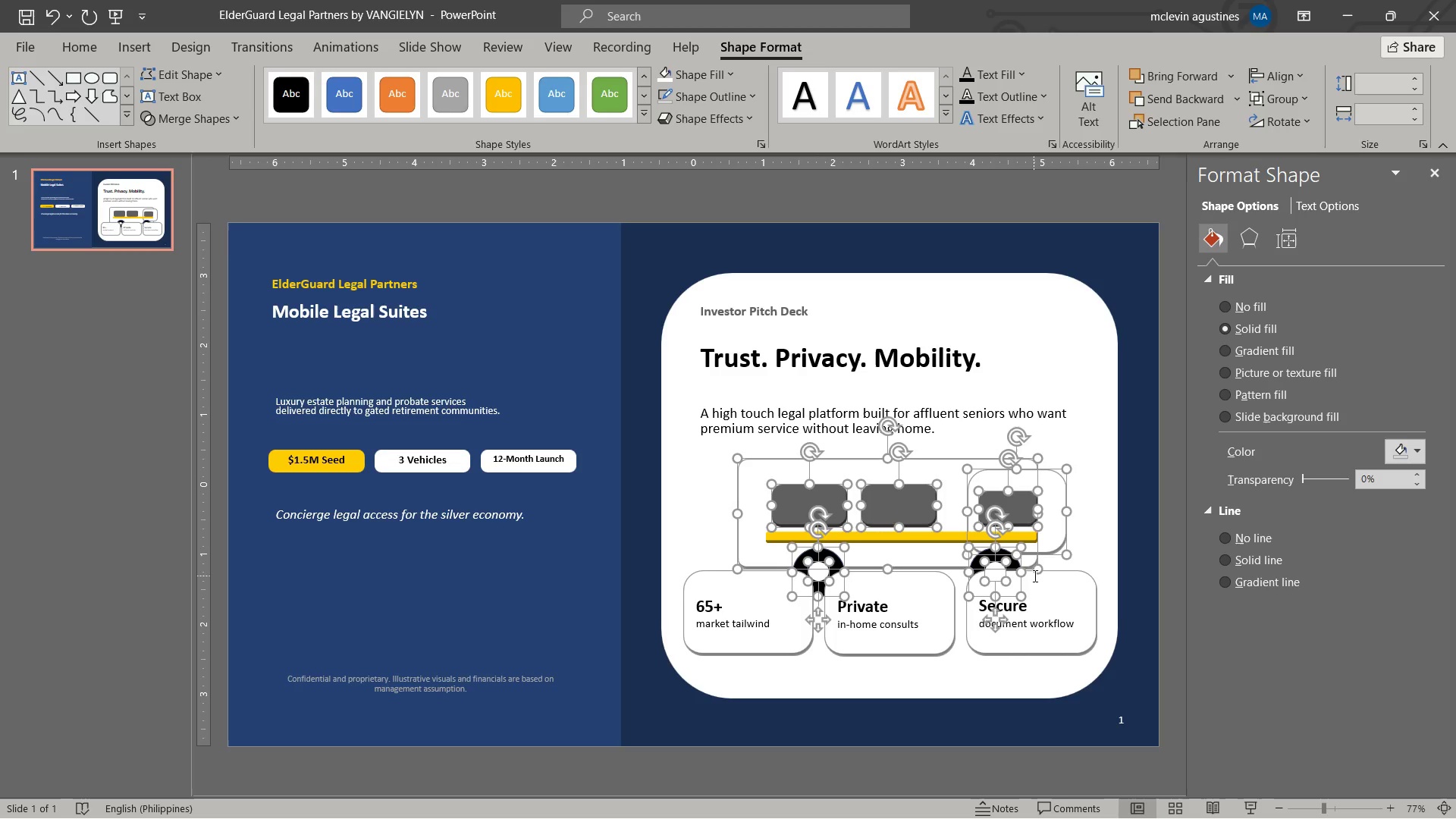 
key(ArrowUp)
 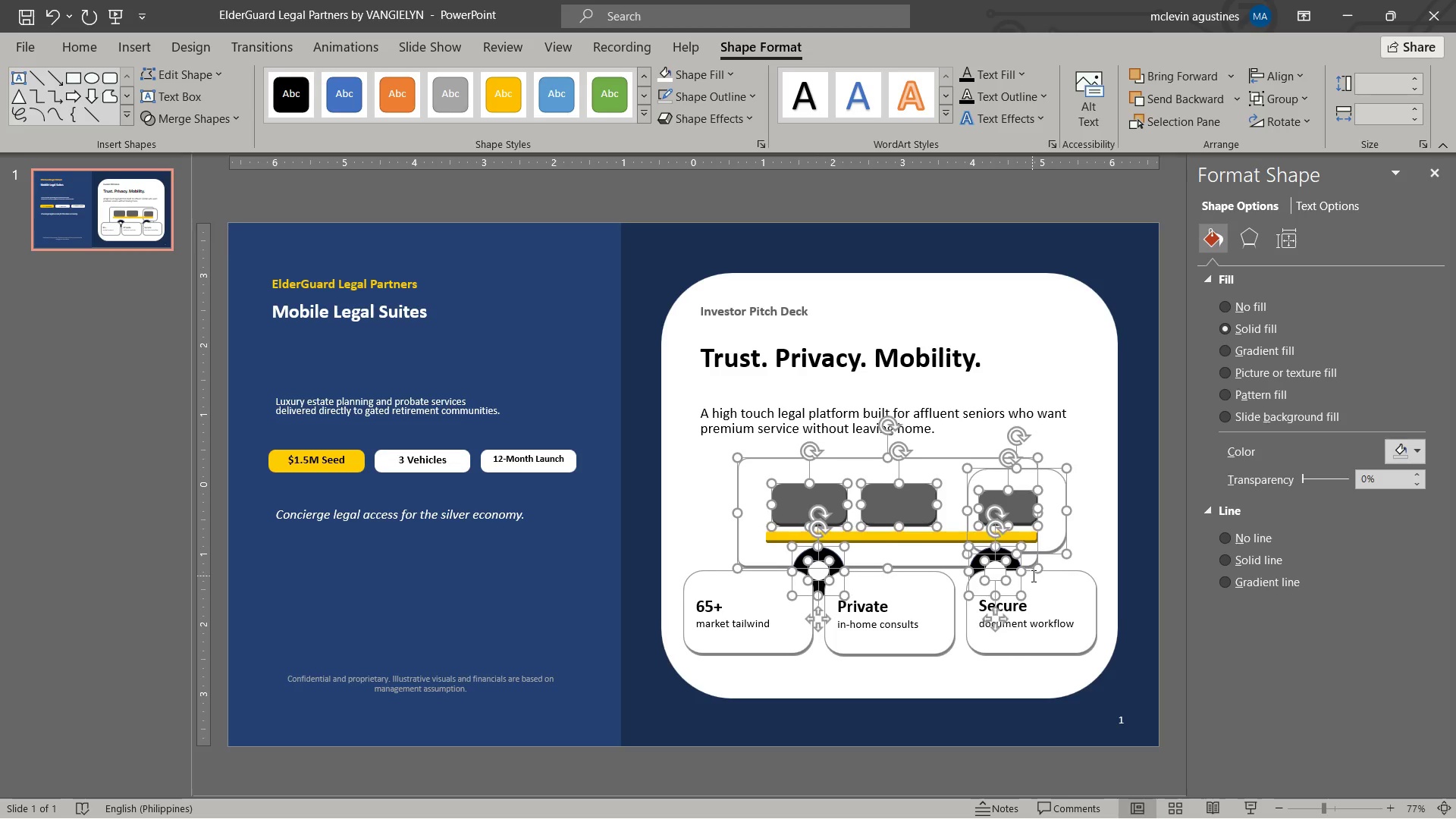 
key(ArrowUp)
 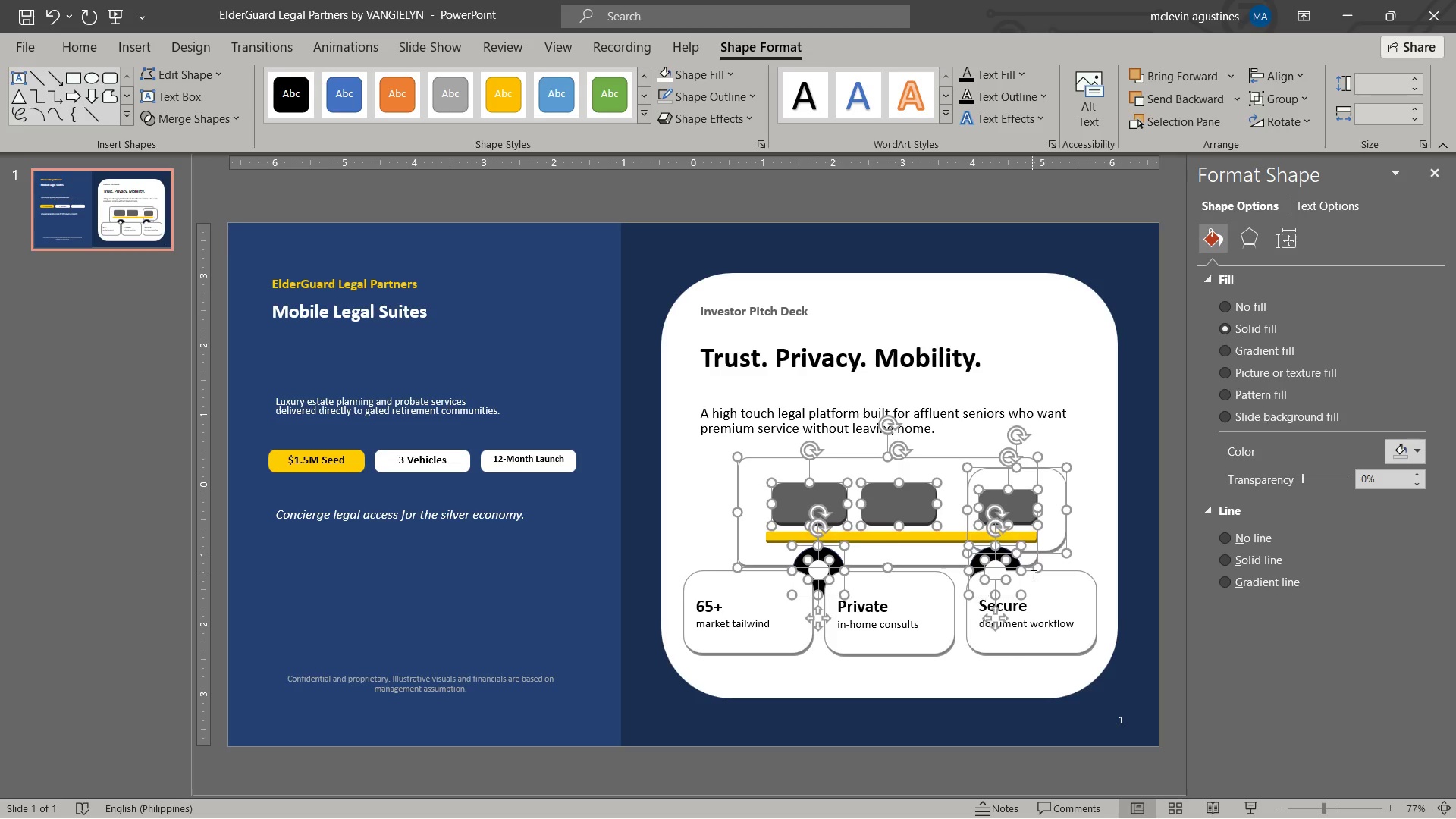 
key(ArrowUp)
 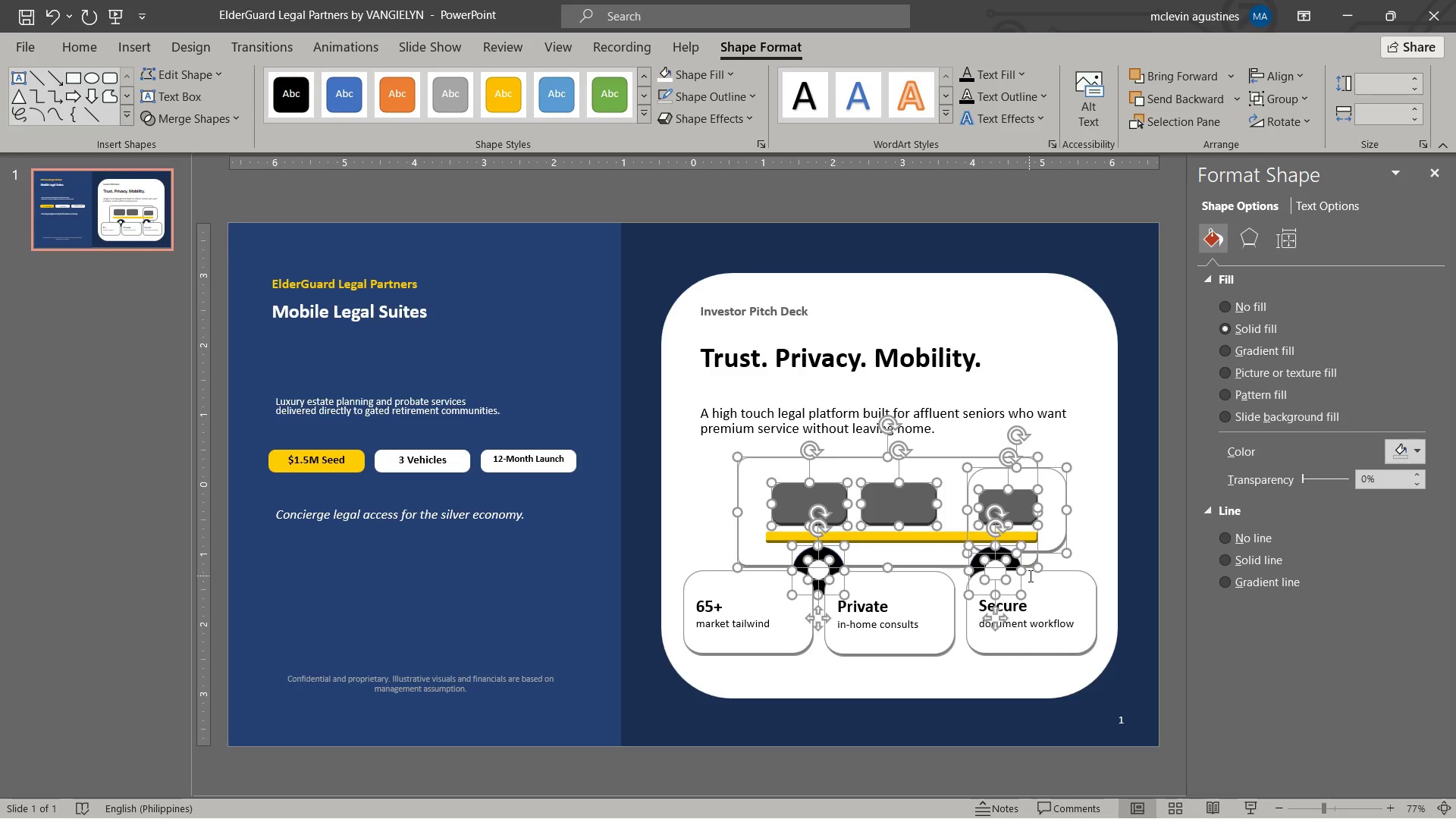 
key(ArrowUp)
 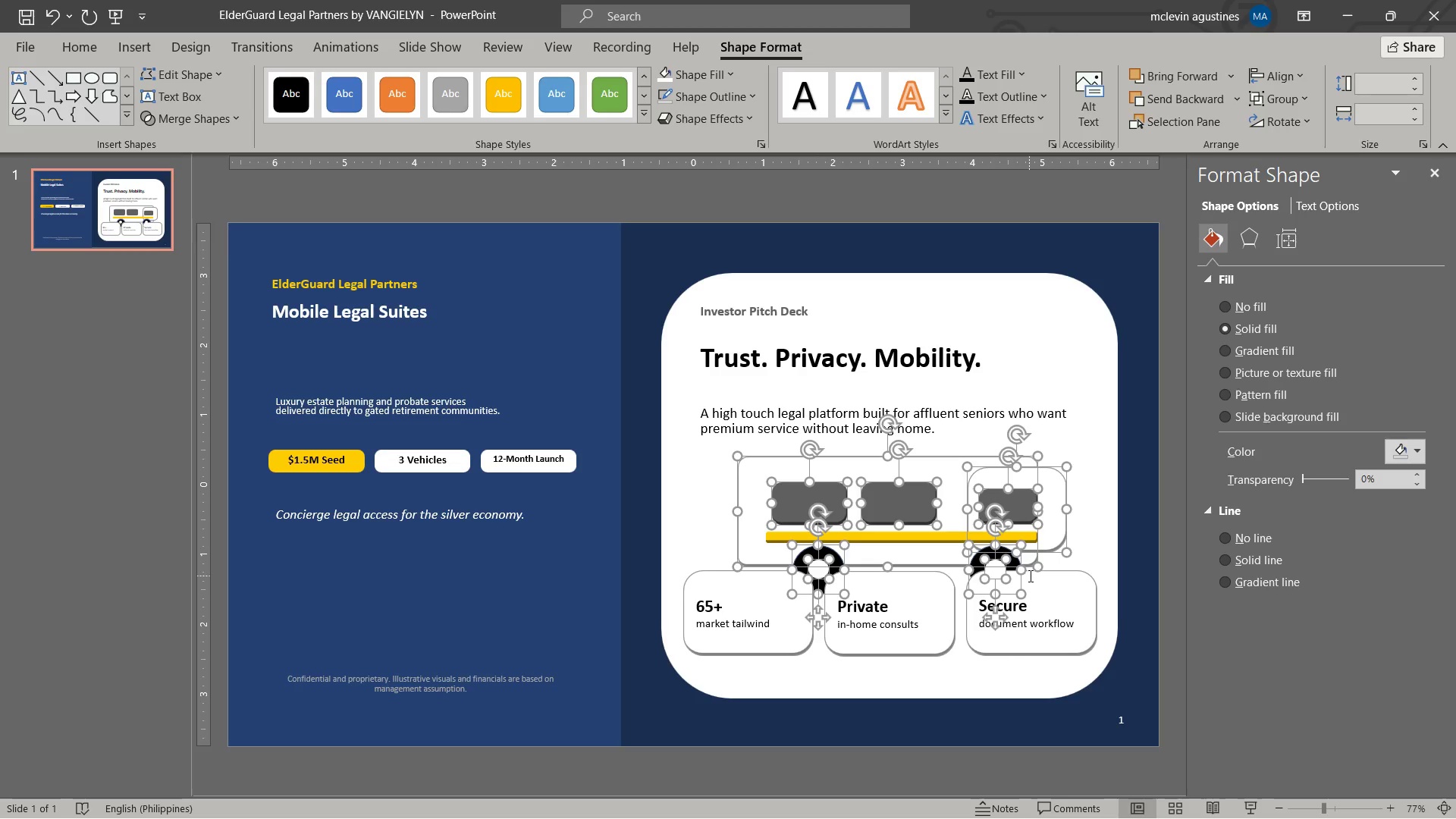 
key(ArrowUp)
 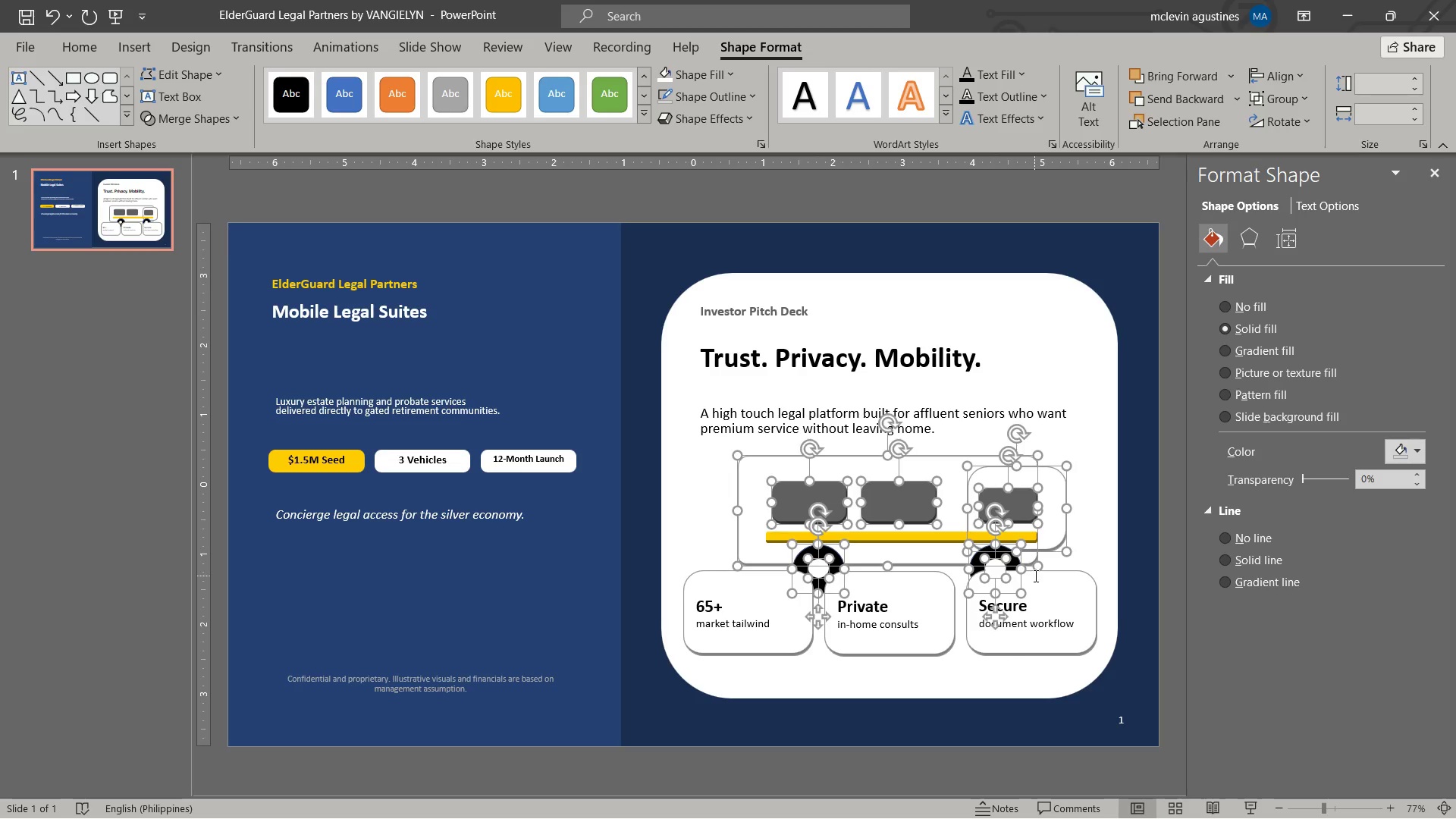 
key(Escape)
 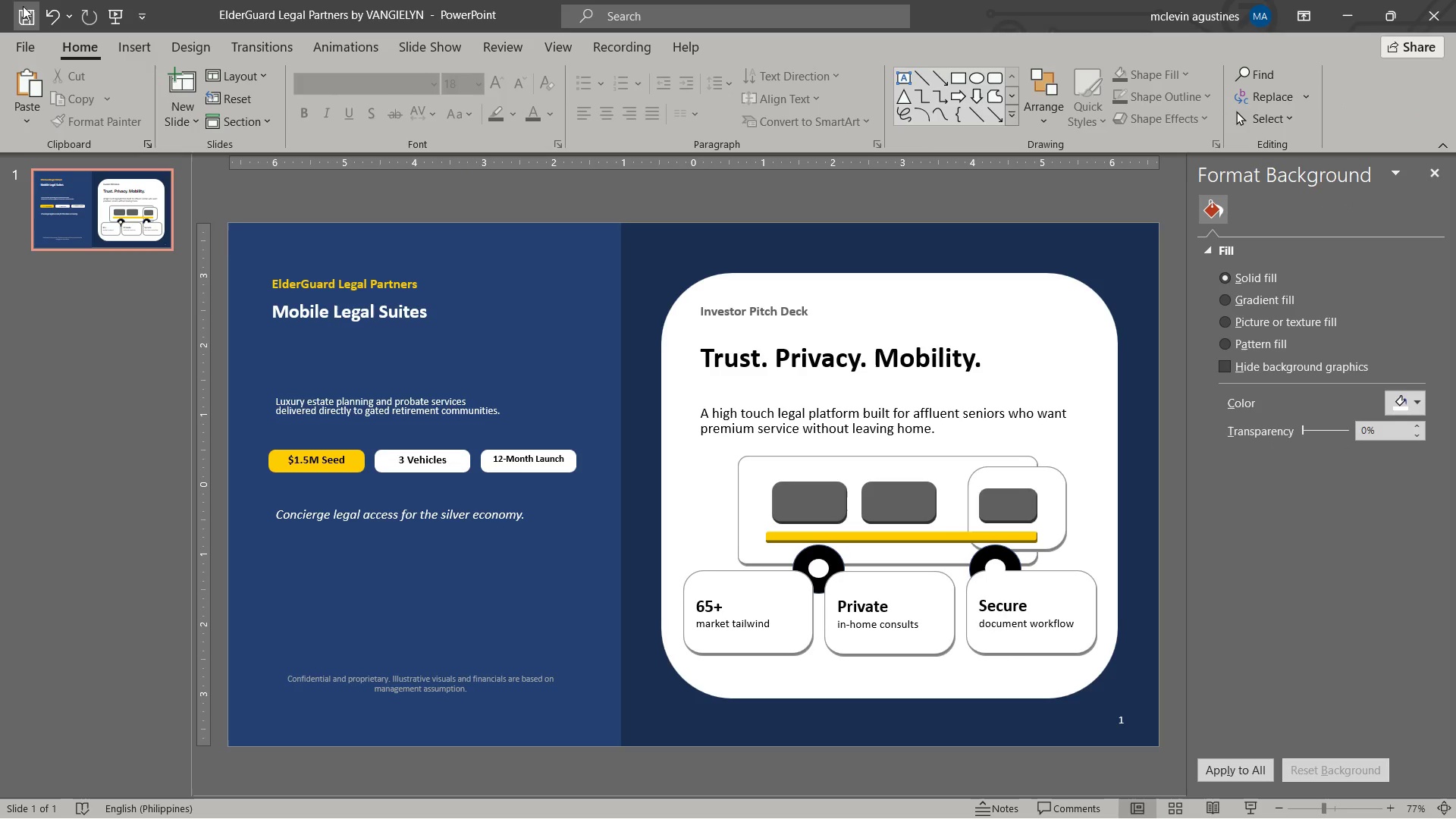 
left_click([24, 19])
 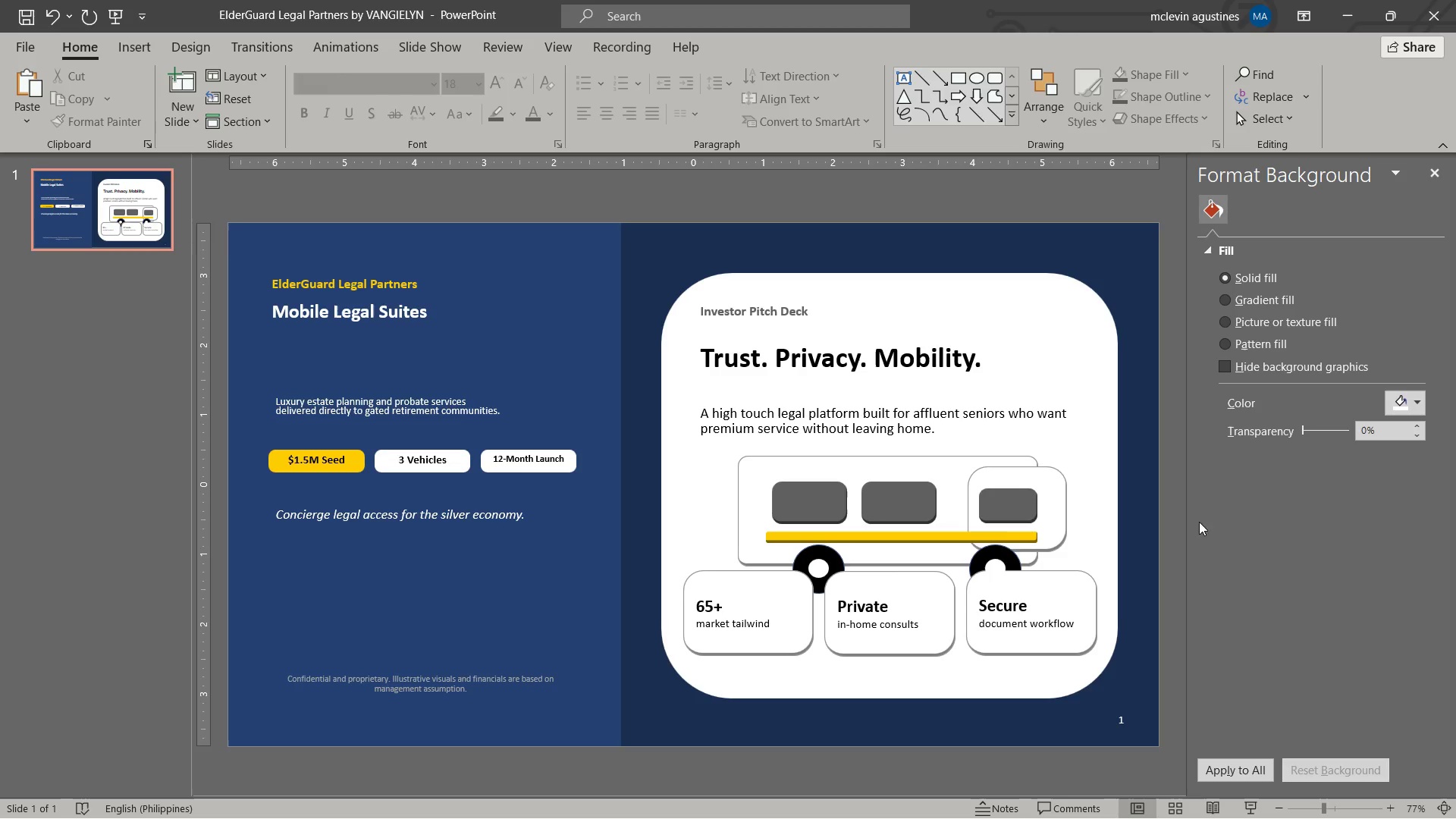 
mouse_move([1207, 585])
 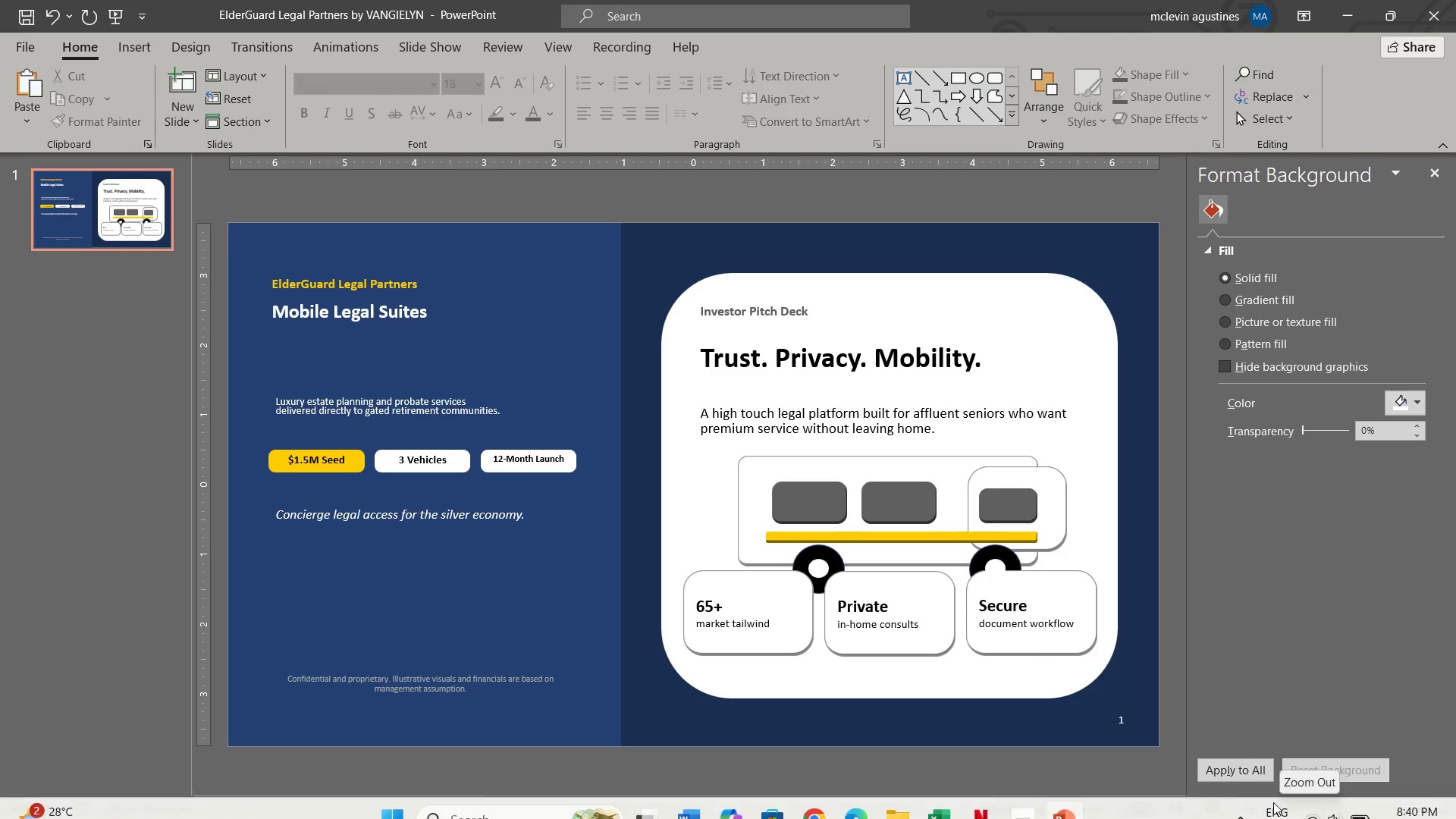 
key(Control+S)
 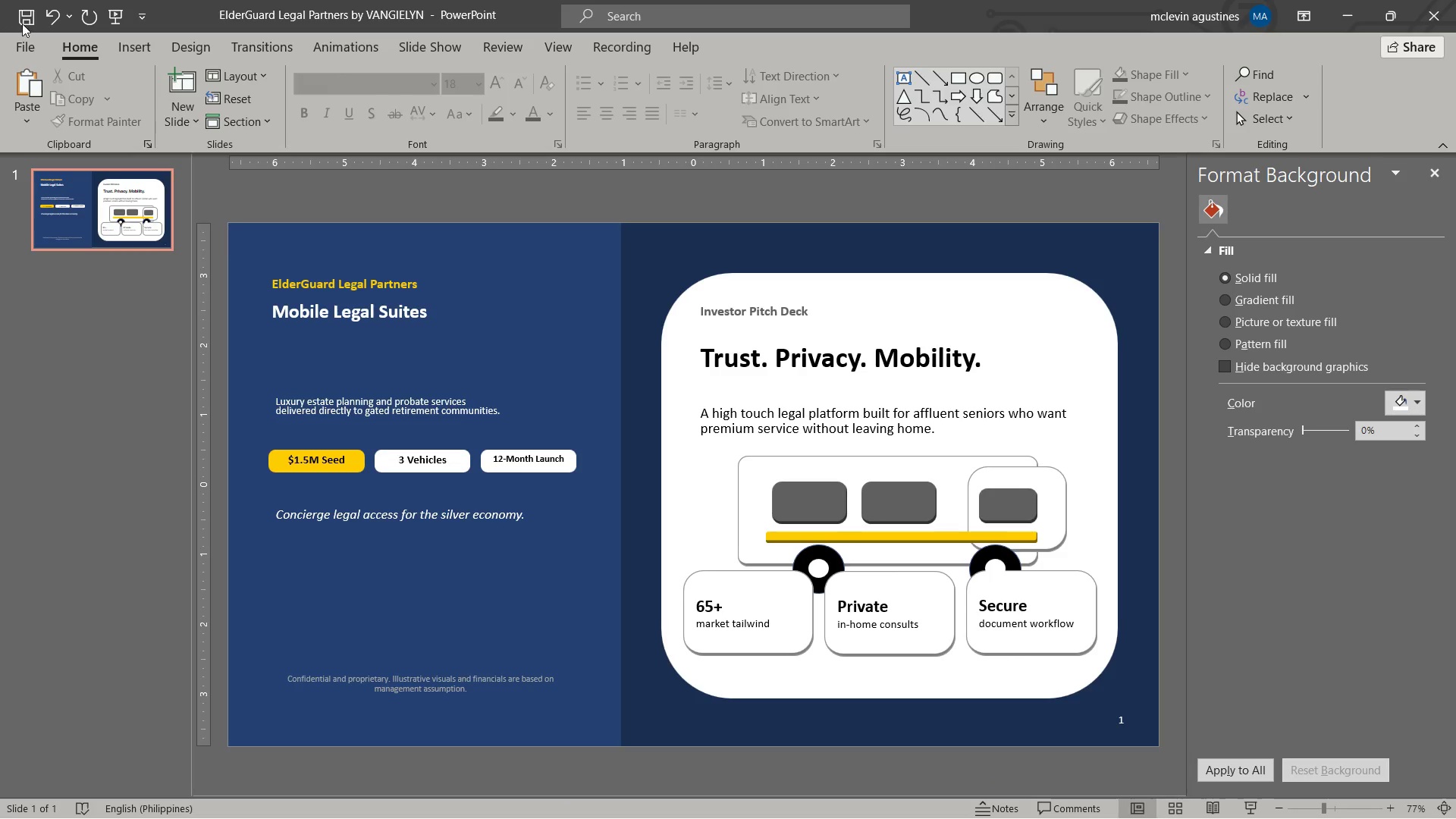 
left_click([24, 20])
 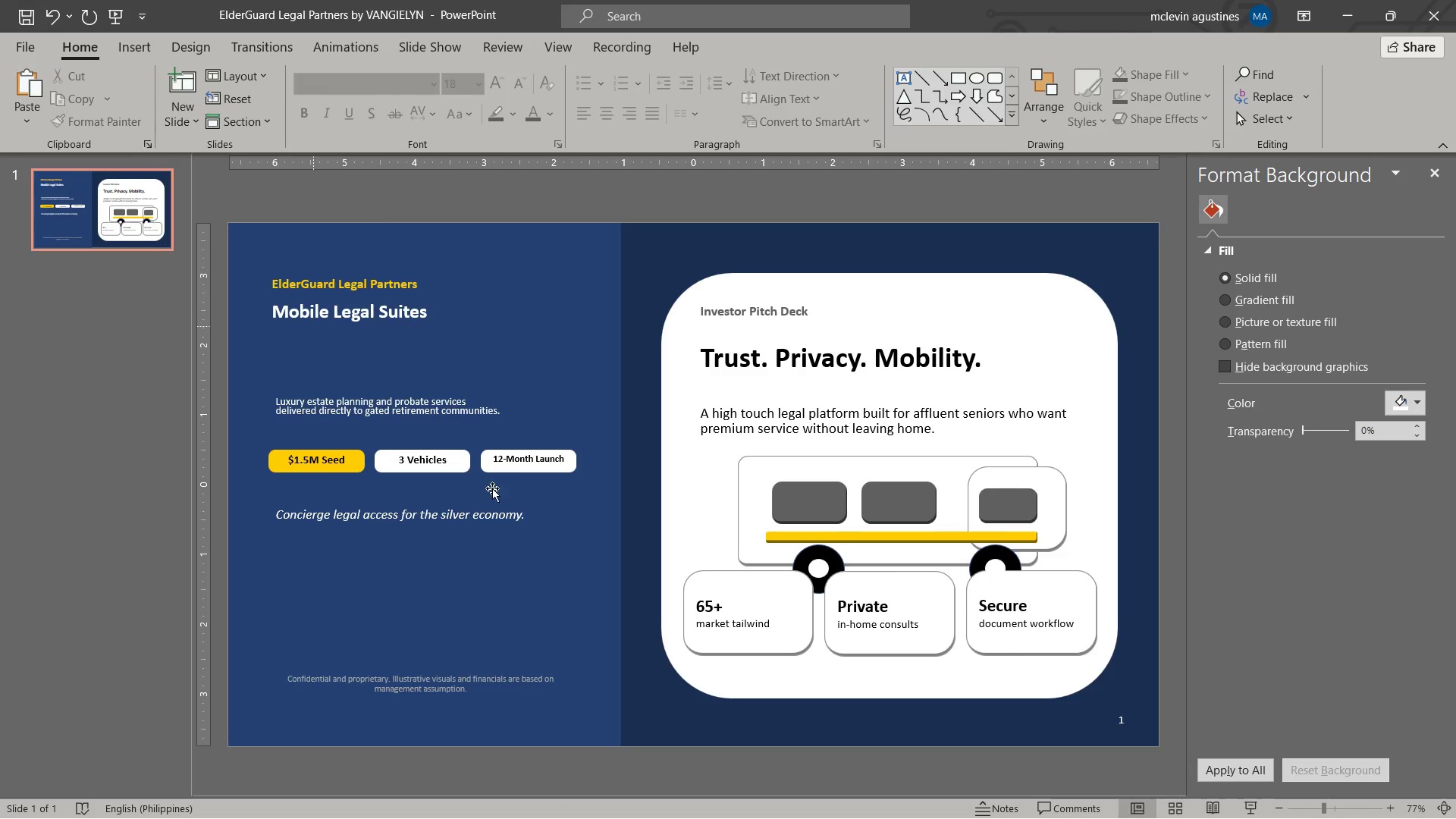 
key(Alt+Tab)
 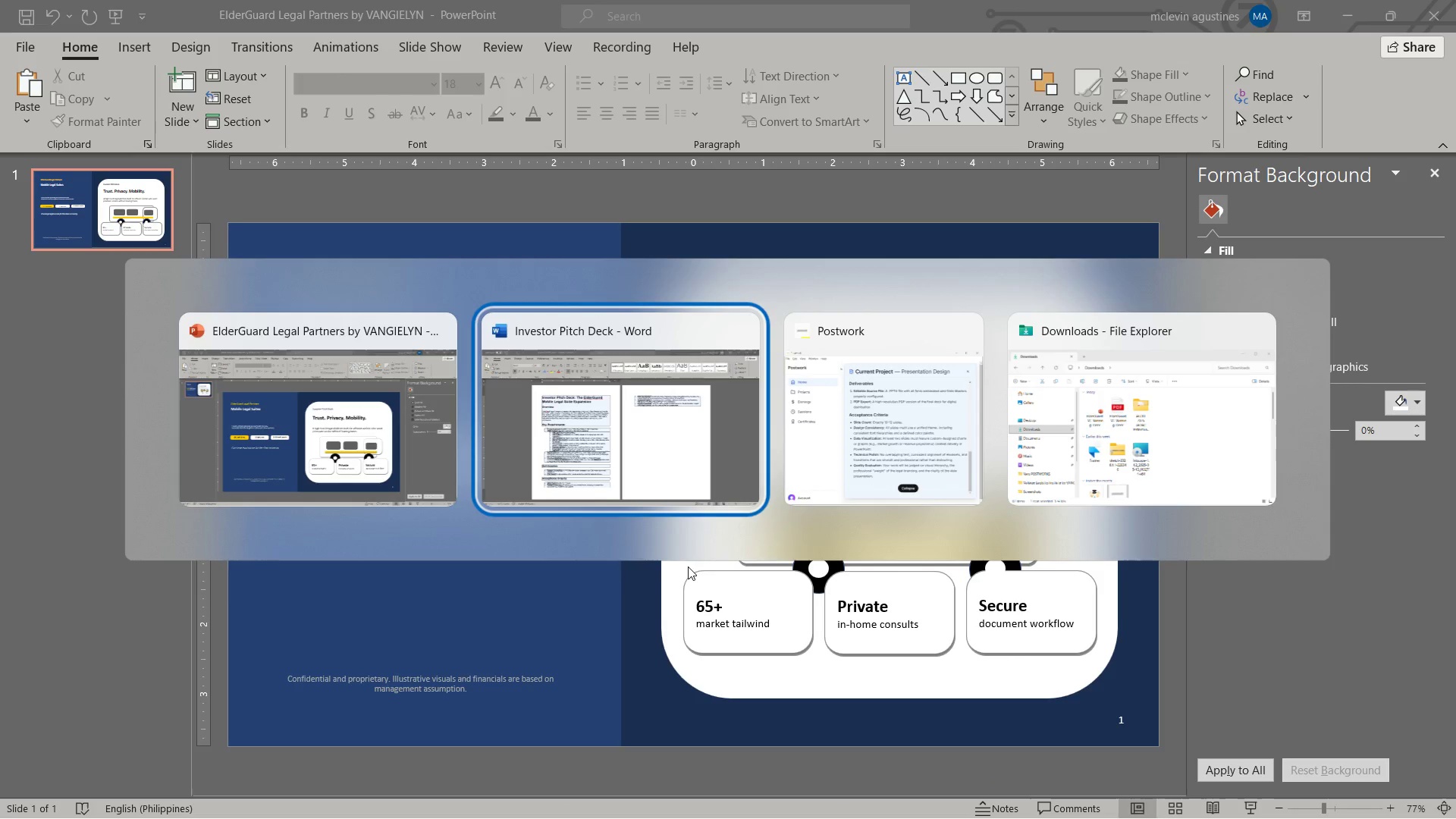 
key(Alt+Tab)